 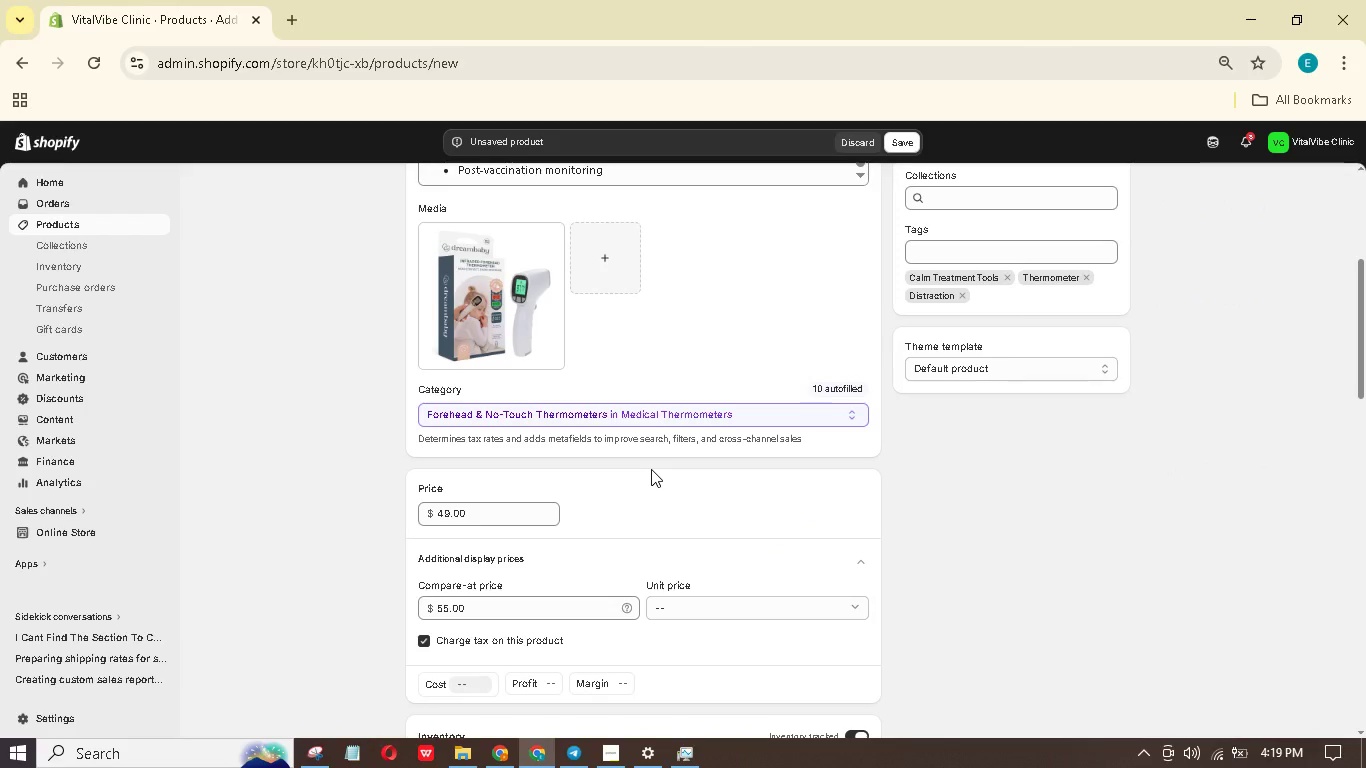 
left_click([895, 135])
 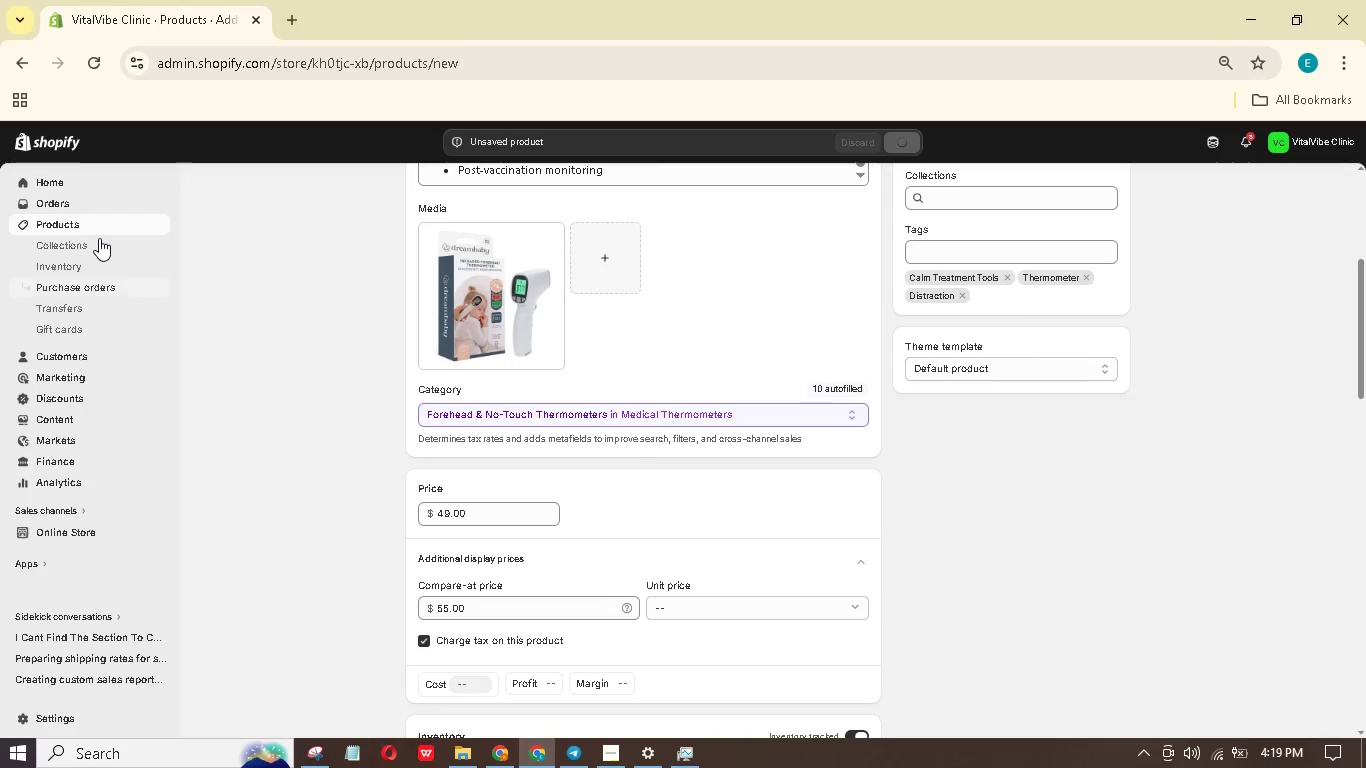 
wait(5.22)
 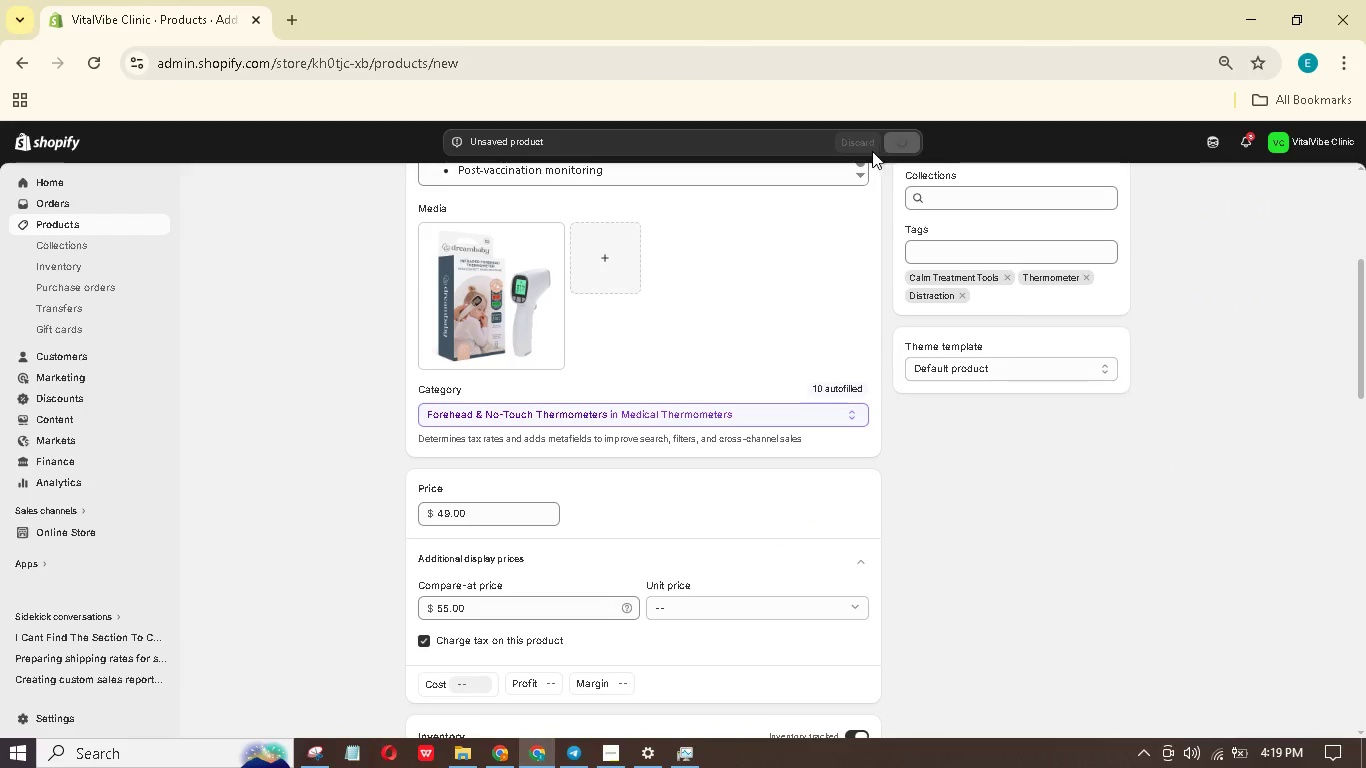 
left_click([92, 242])
 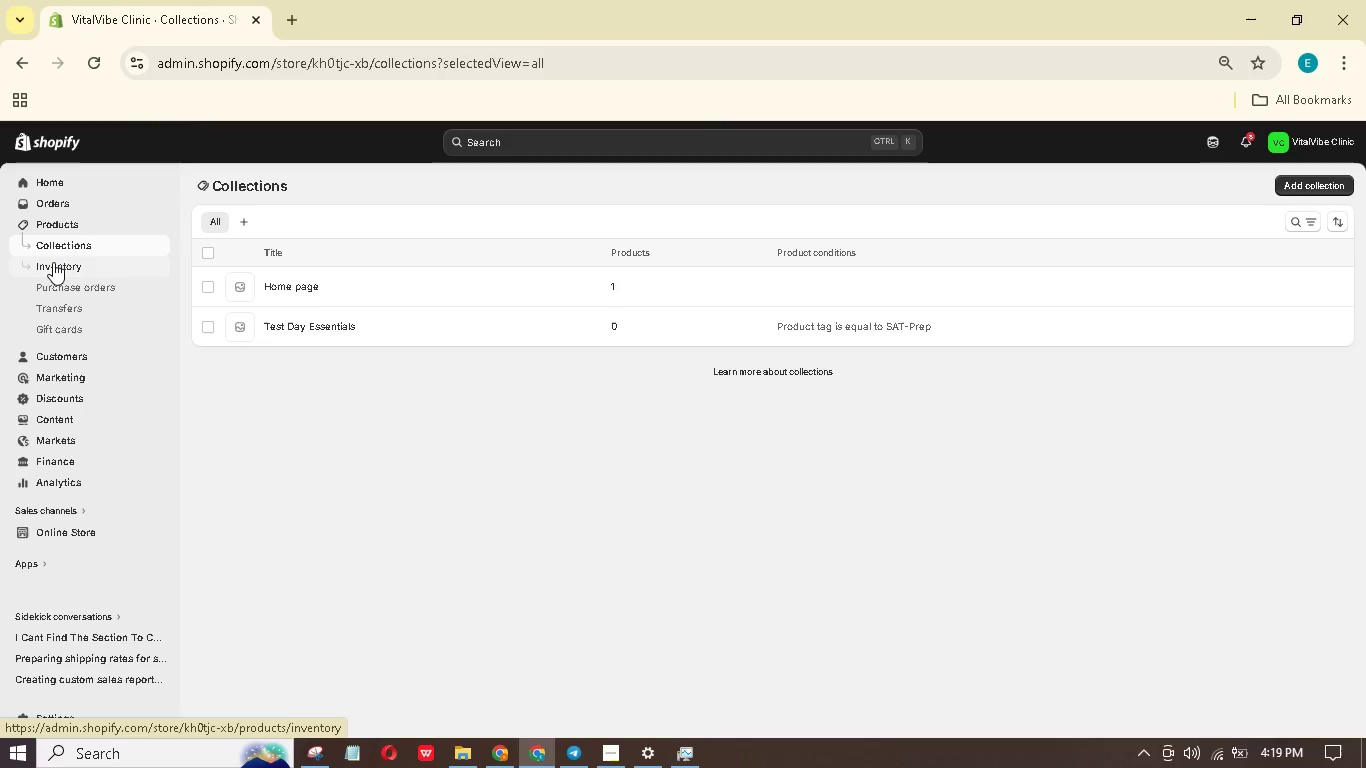 
wait(30.44)
 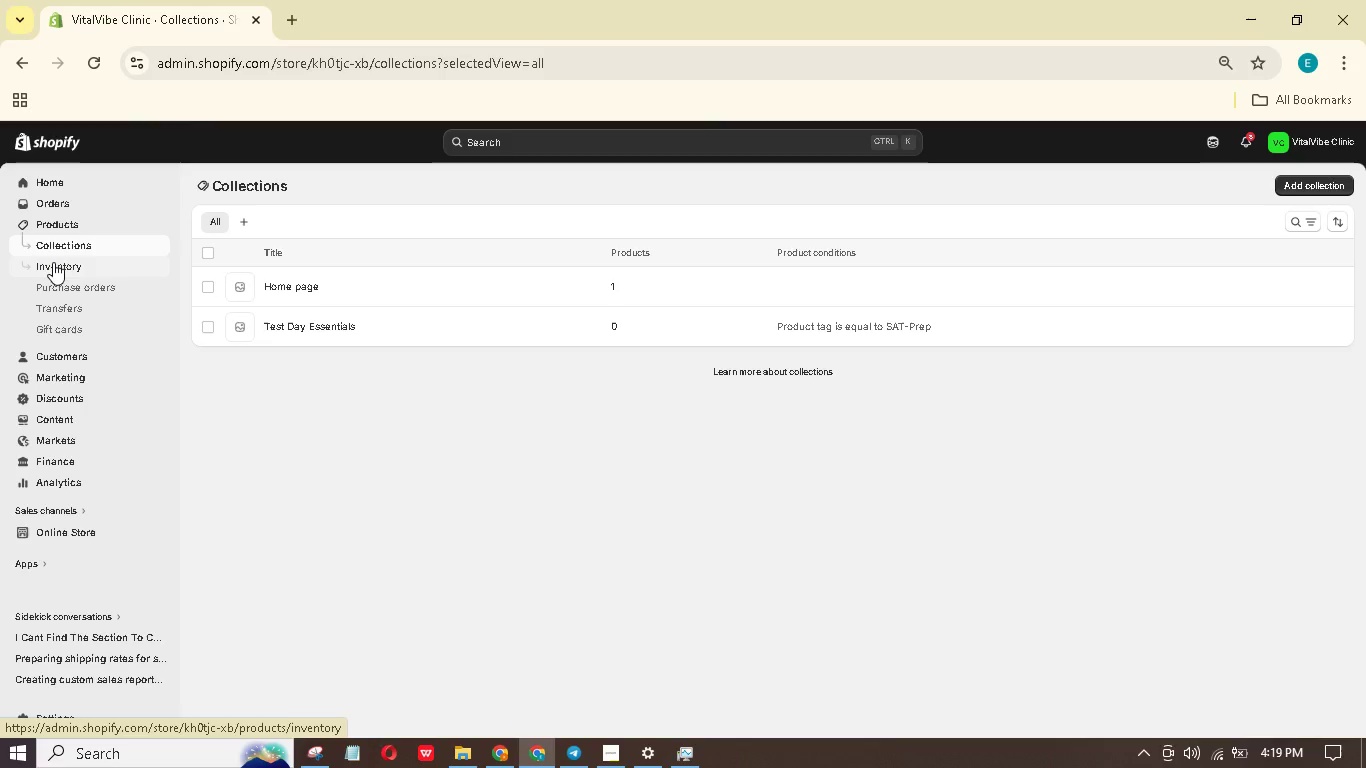 
left_click([213, 328])
 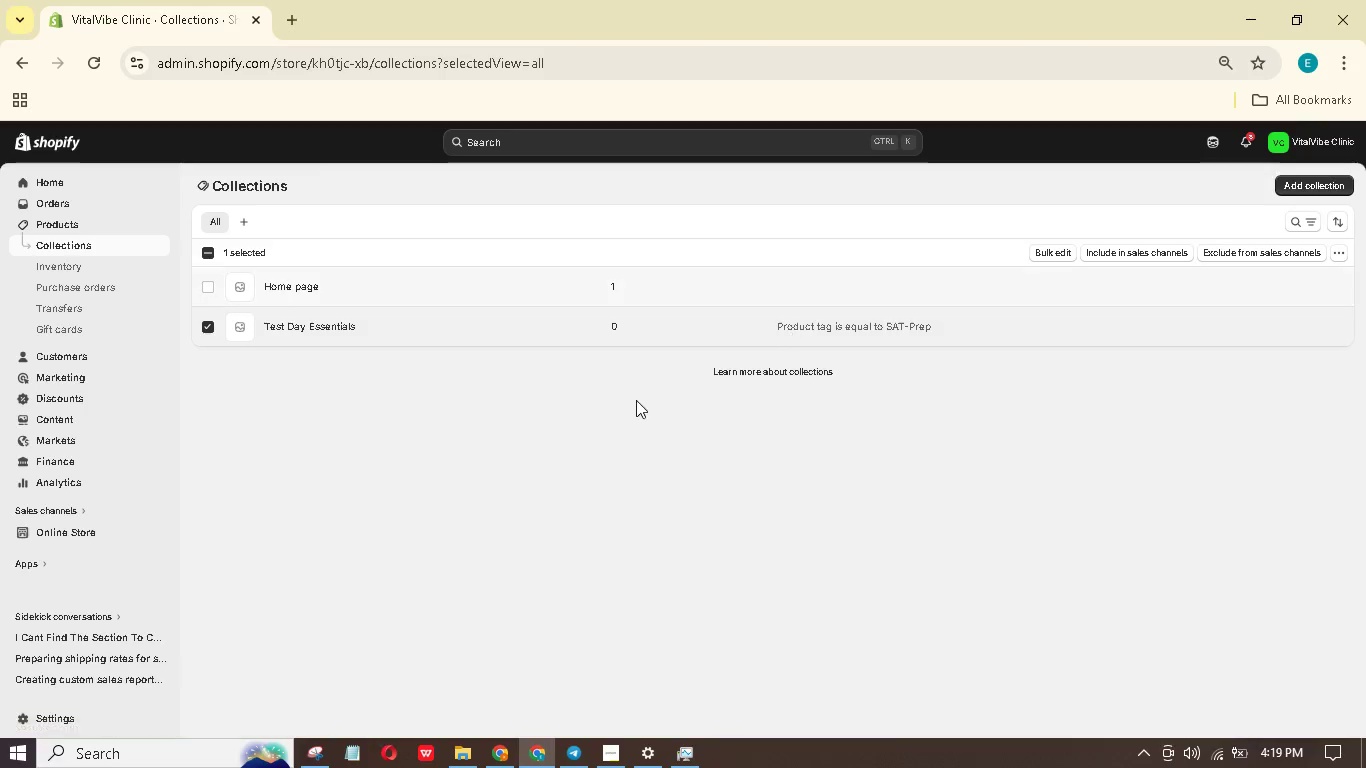 
left_click([606, 333])
 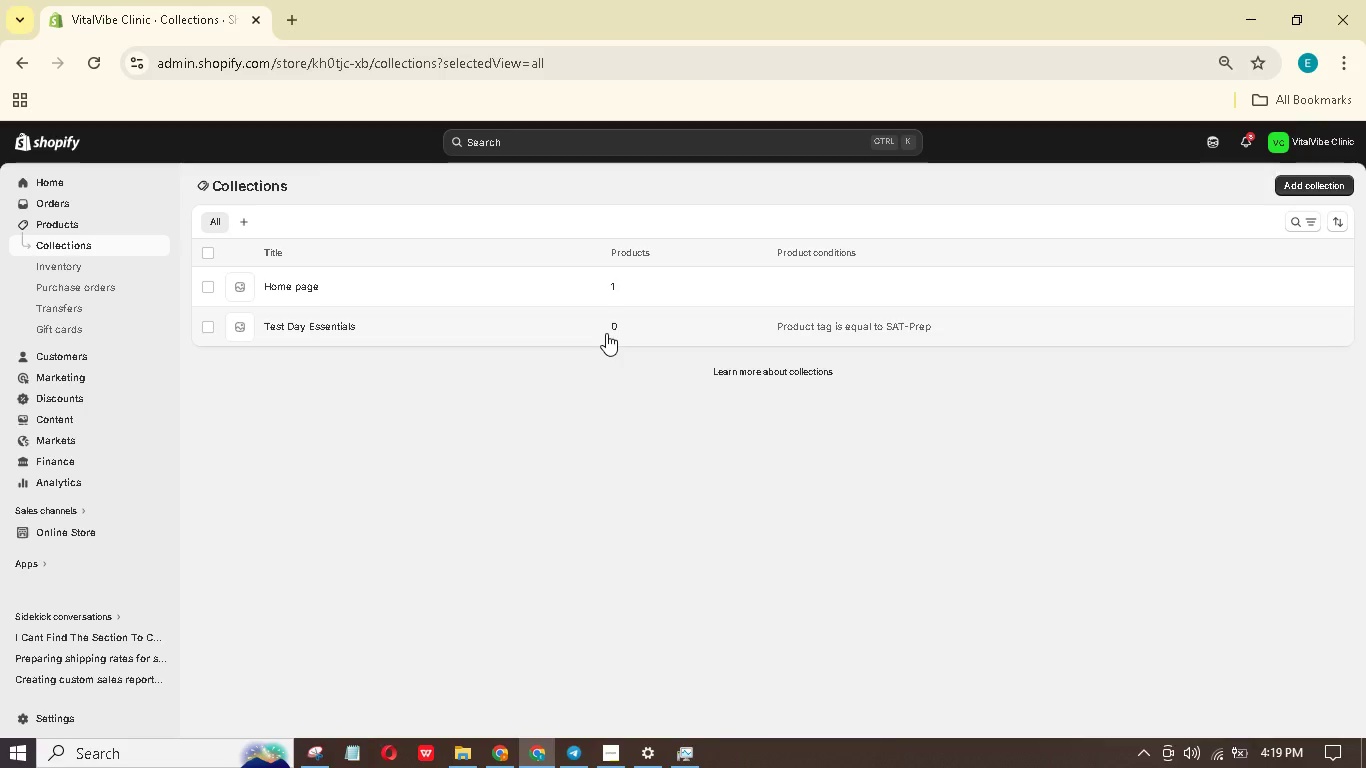 
double_click([606, 333])
 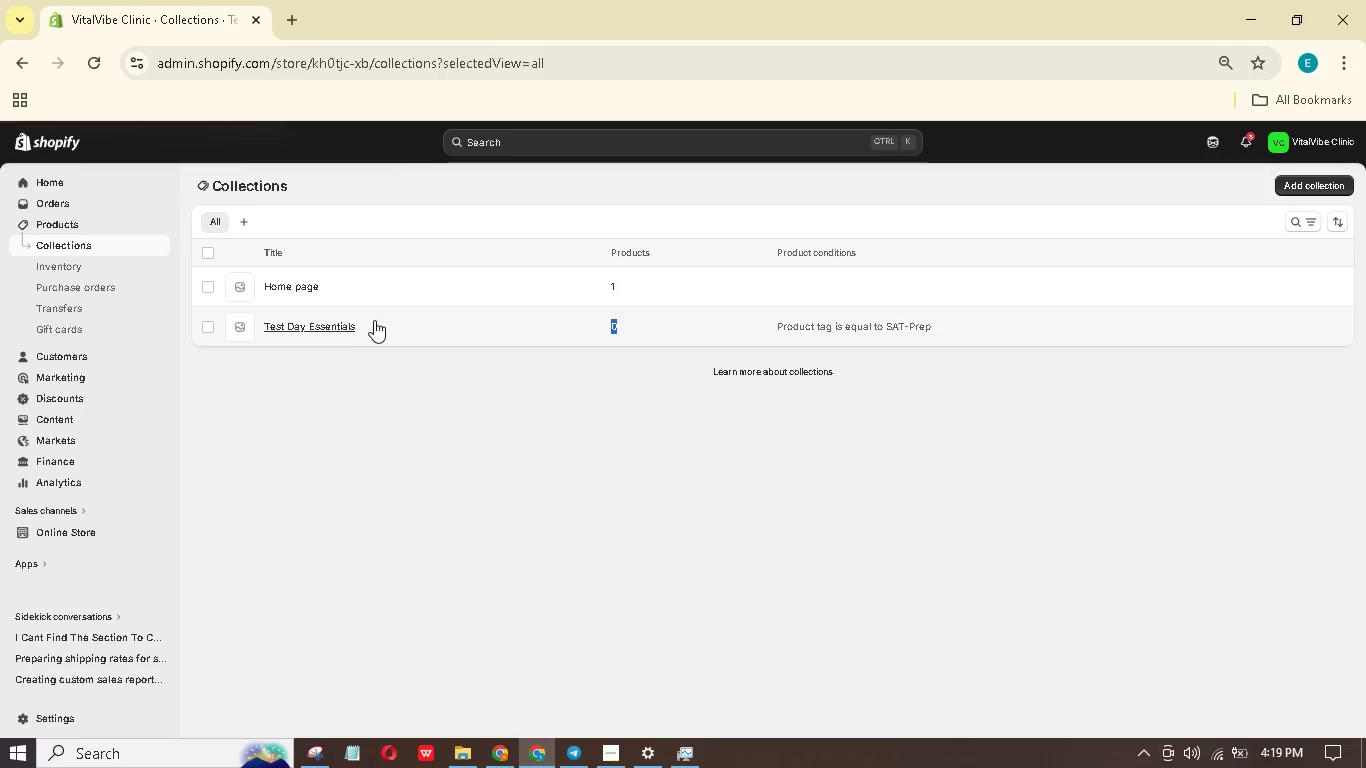 
left_click([350, 315])
 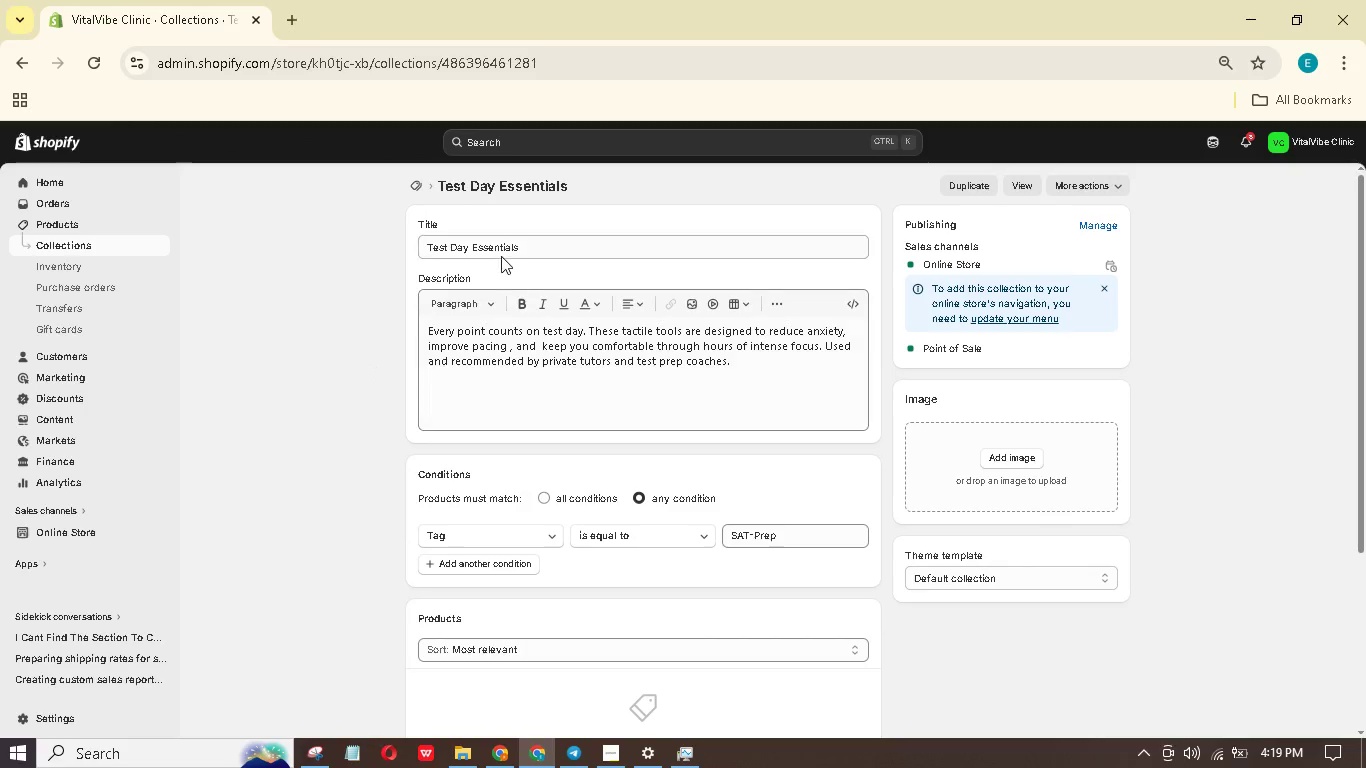 
left_click([558, 241])
 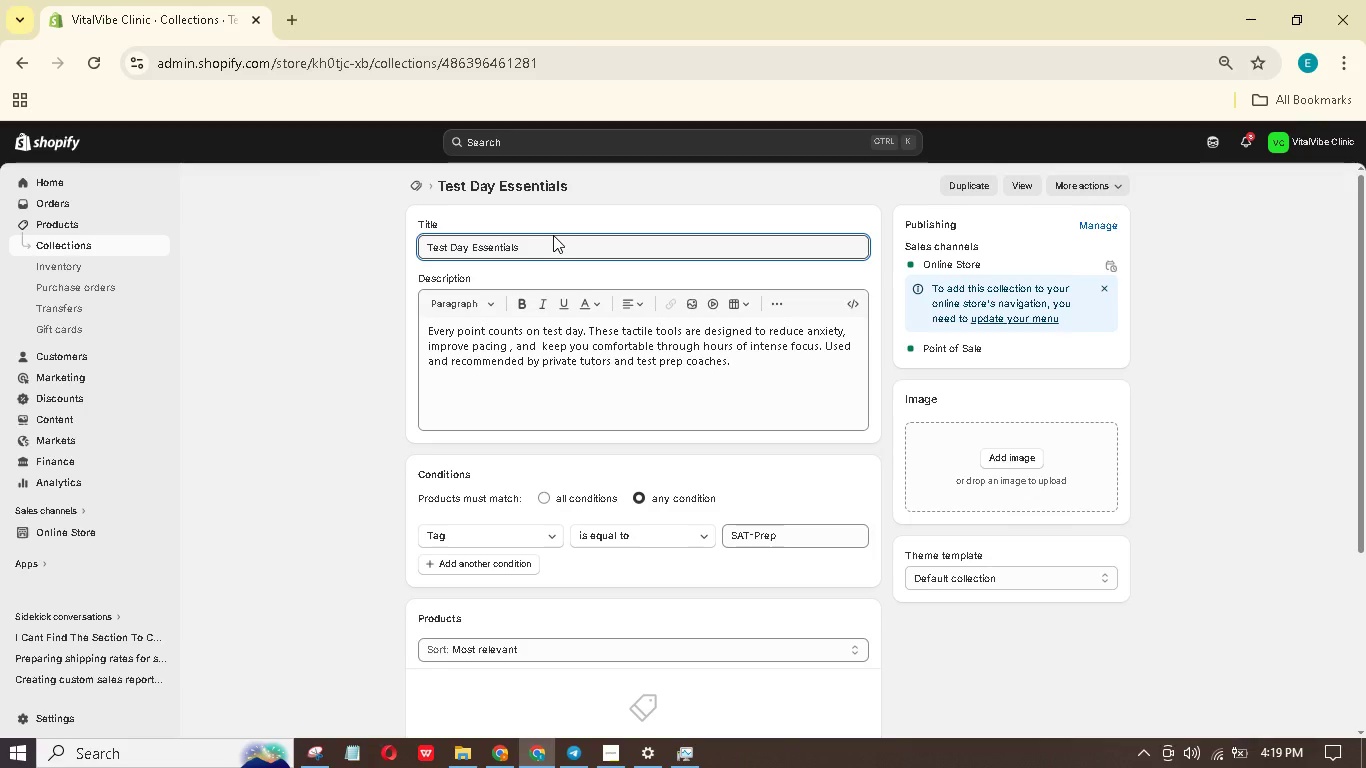 
type(ANON_)
 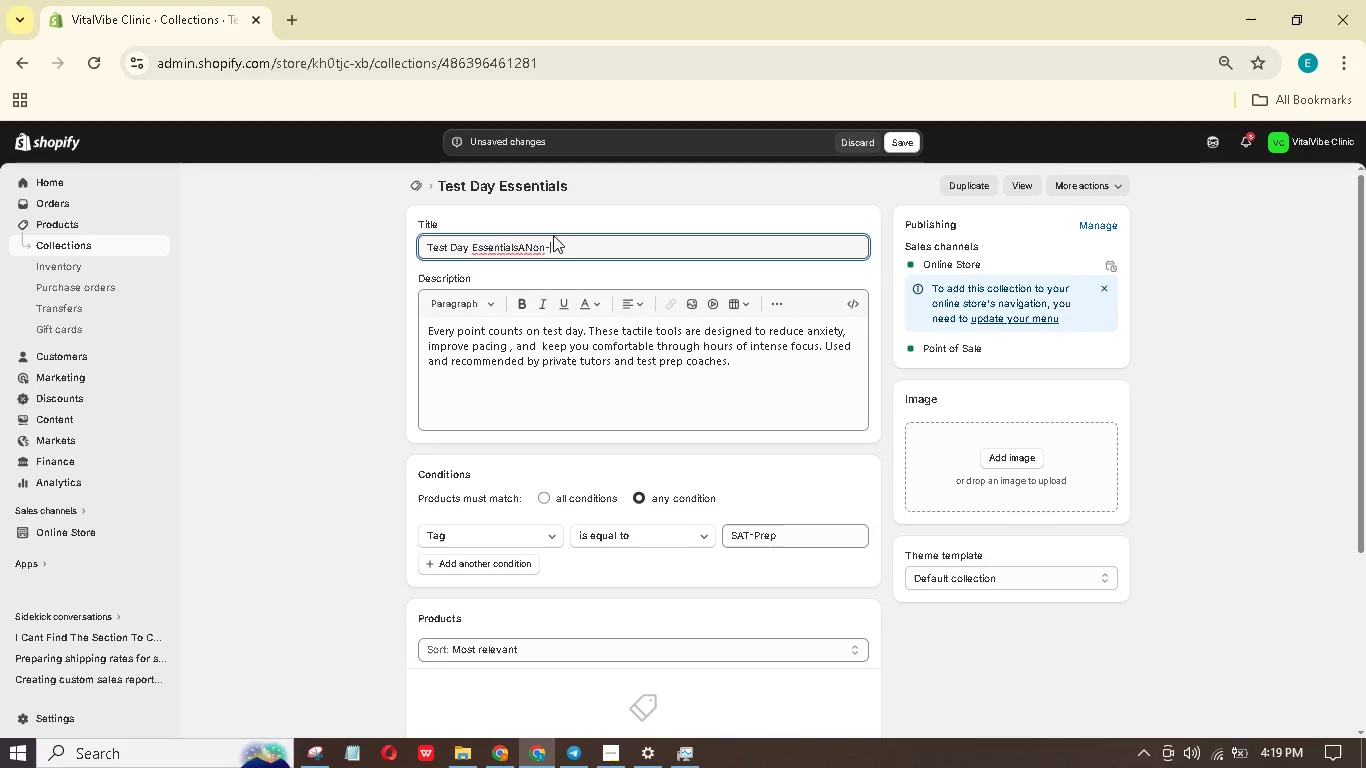 
key(Control+A)
 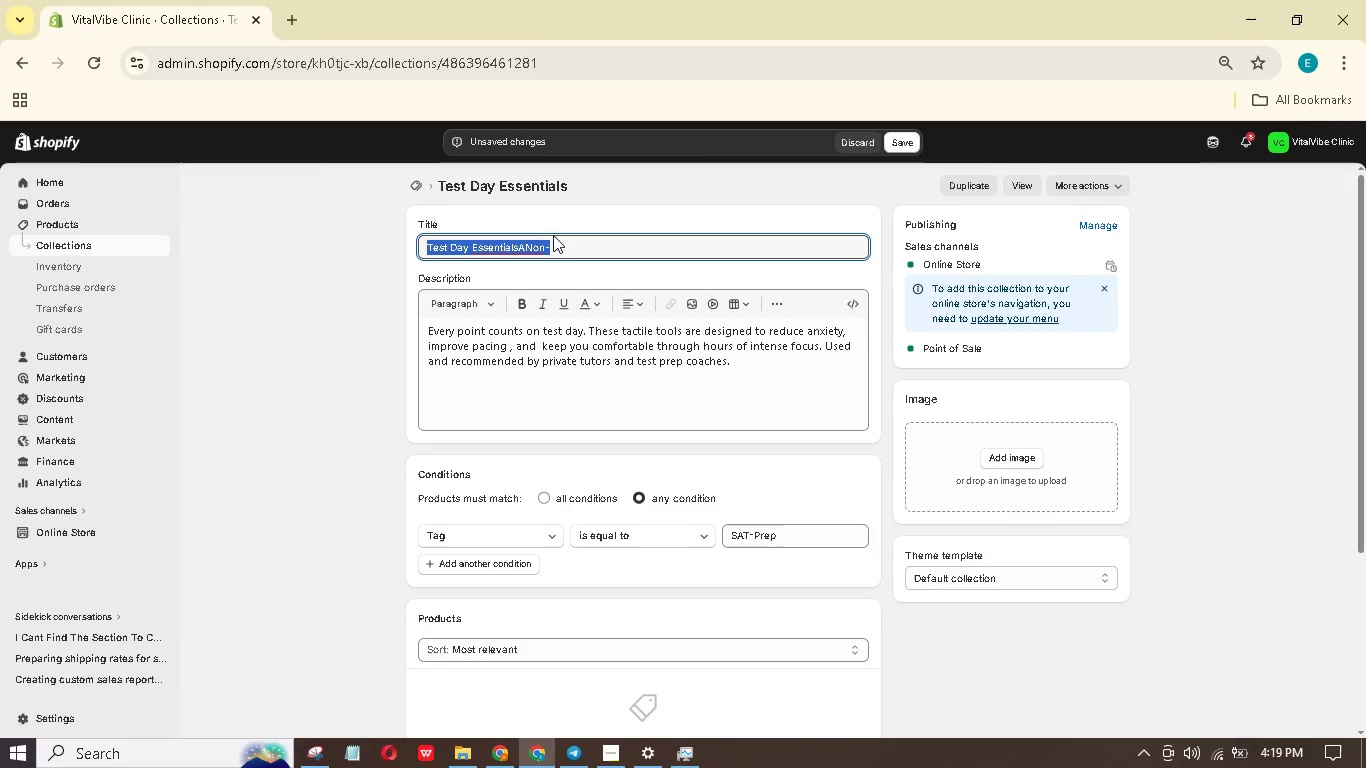 
key(Control+Backspace)
 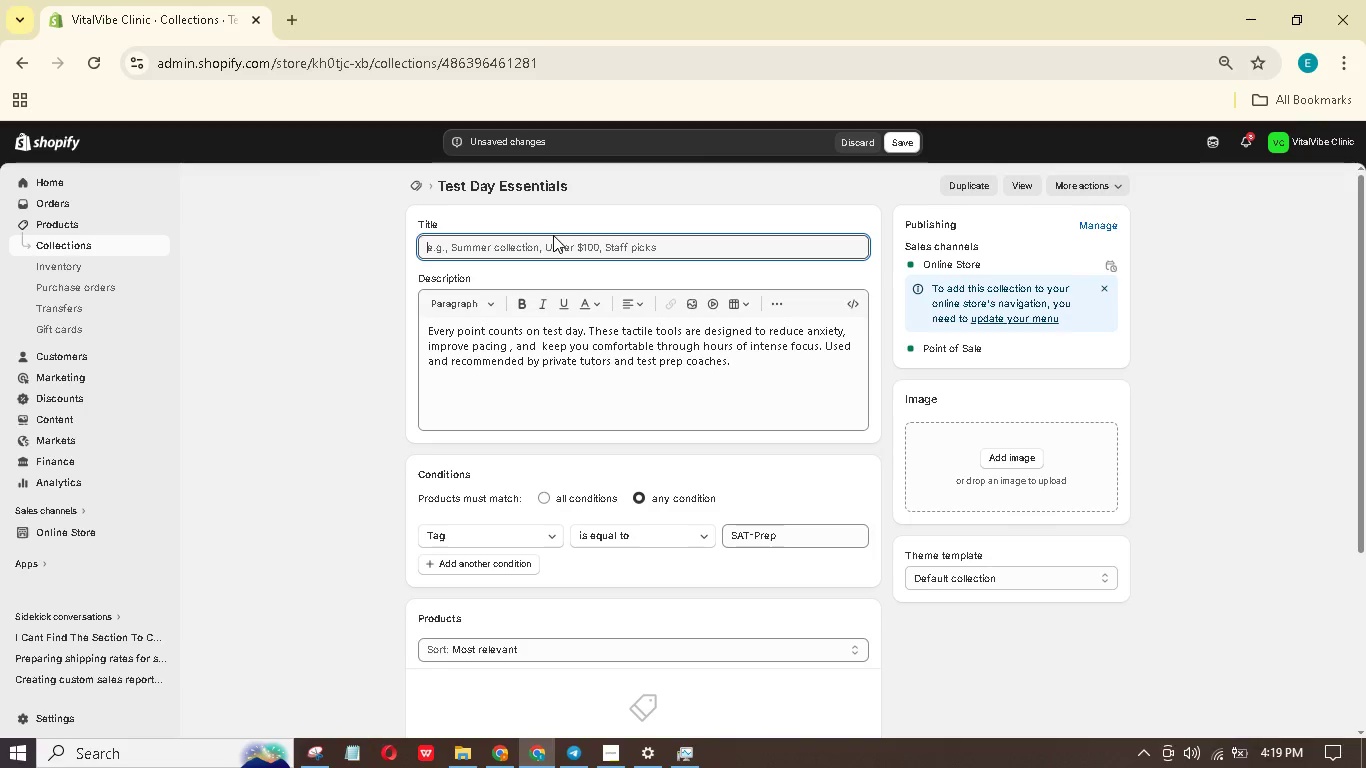 
key(Control+Shift+N)
 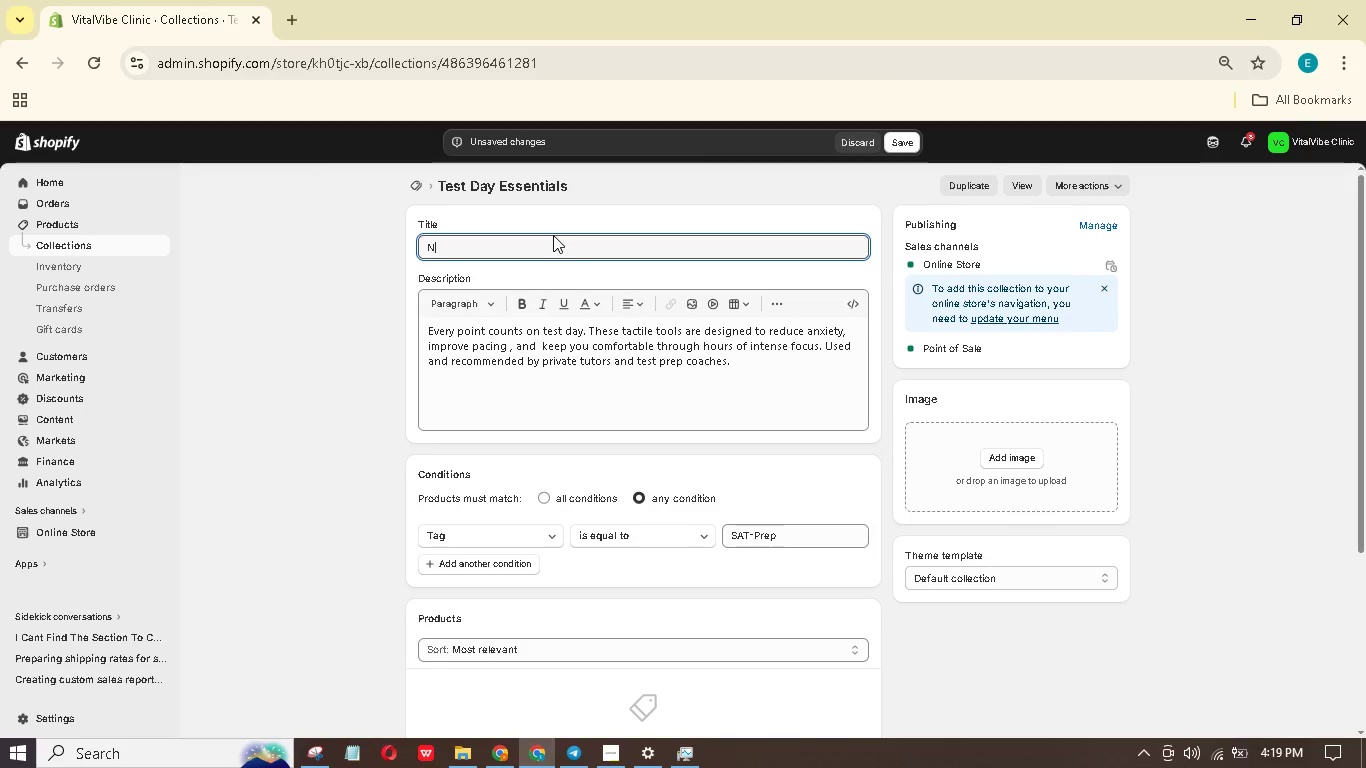 
type(on-)
 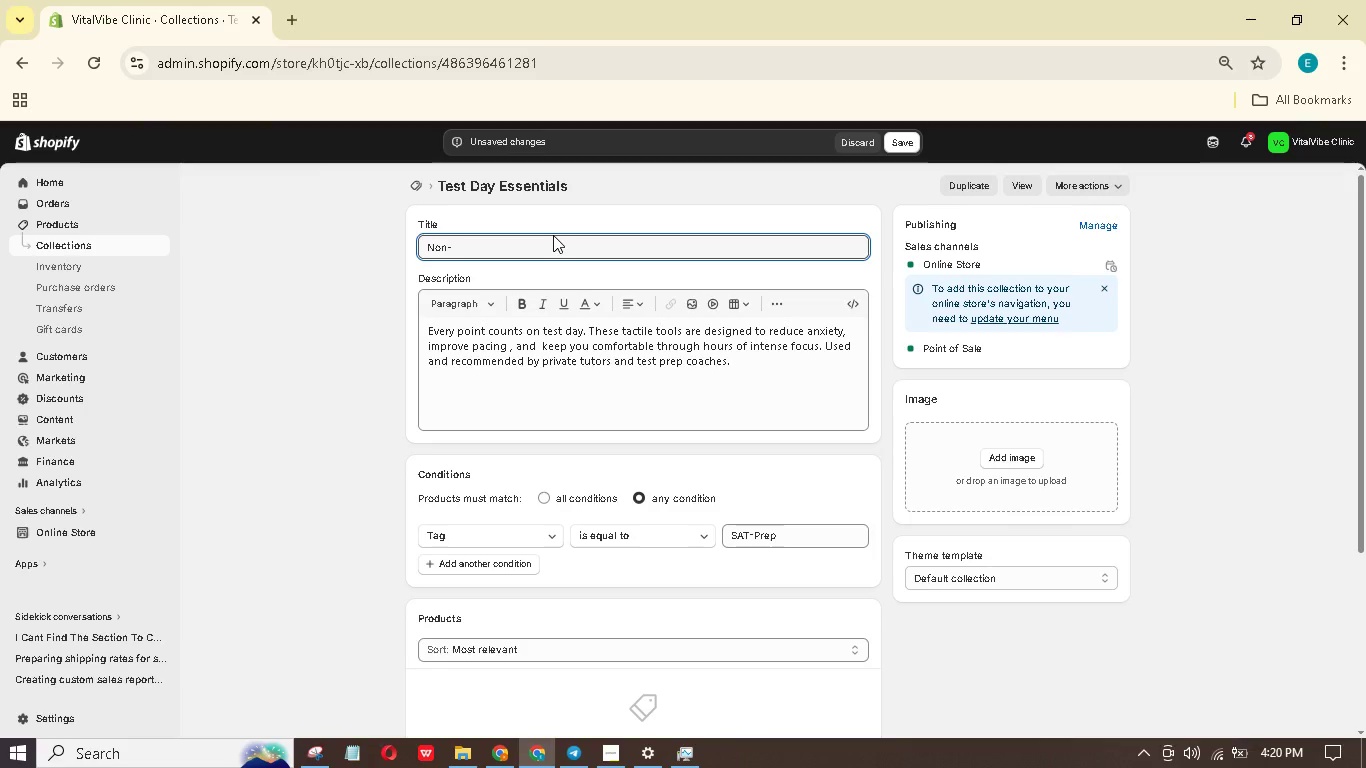 
type(Threatening Diagnostics)
 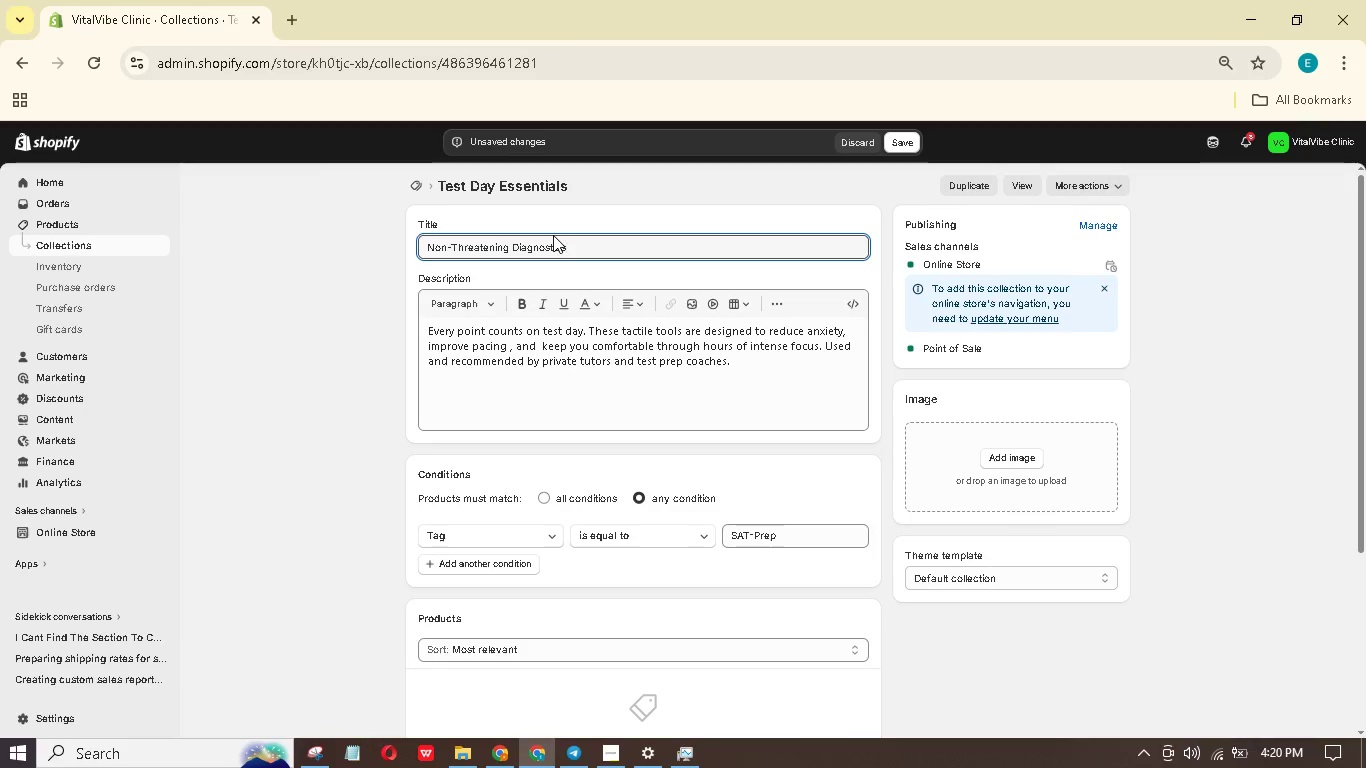 
left_click([661, 366])
 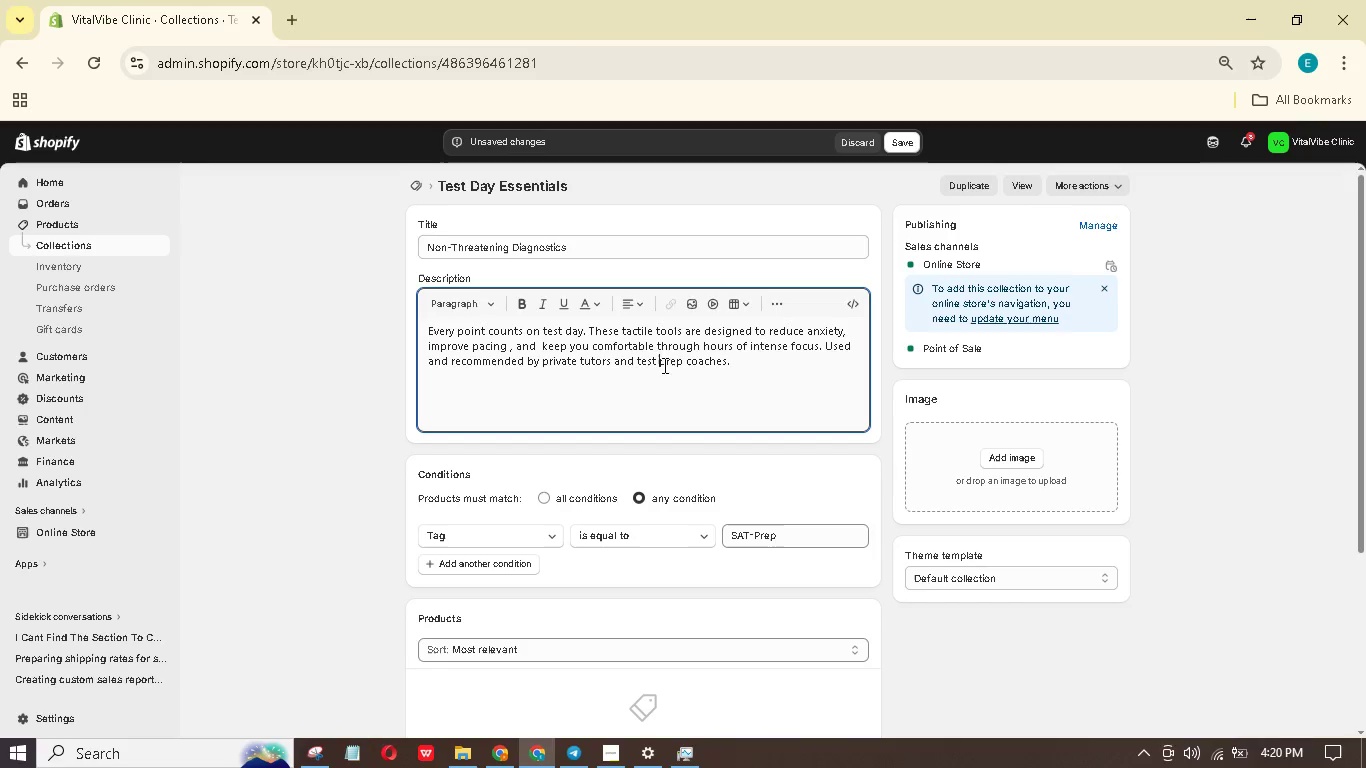 
key(Control+A)
 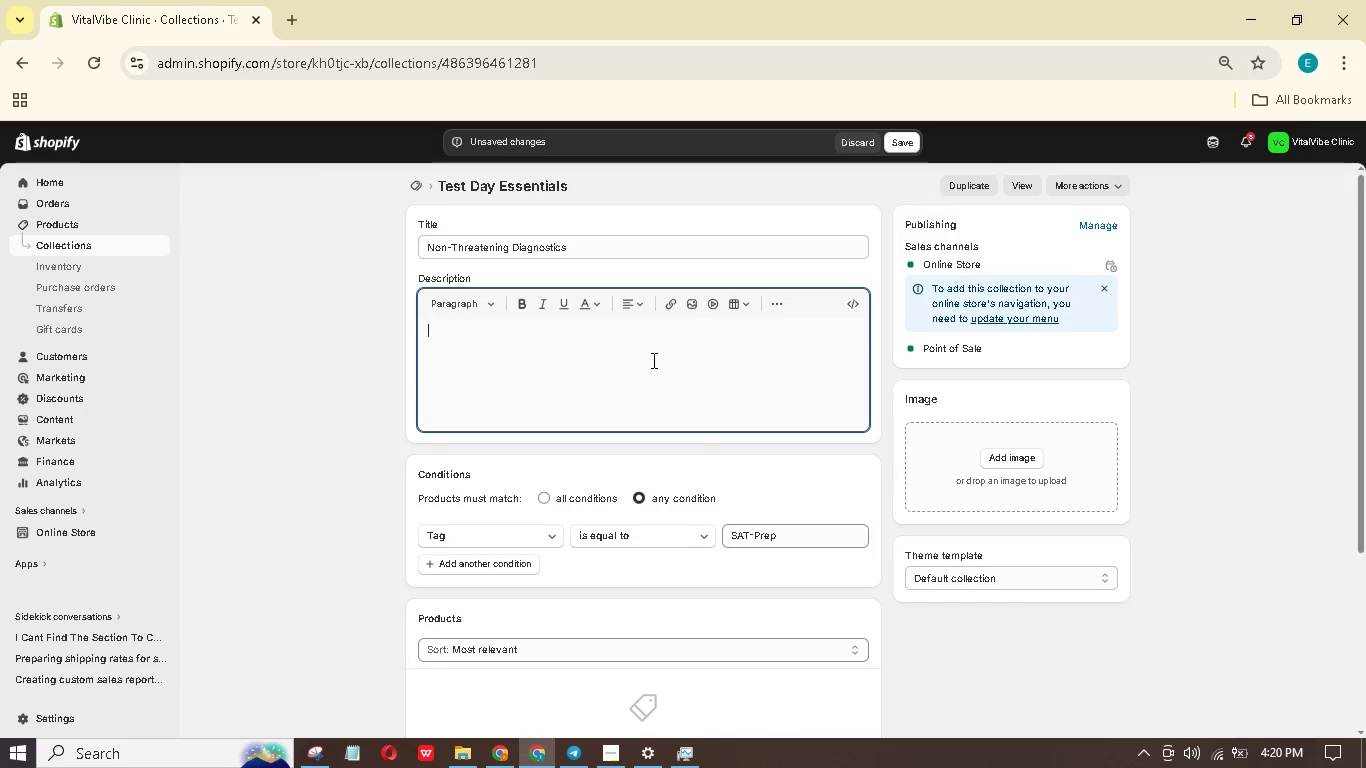 
key(Backspace)
 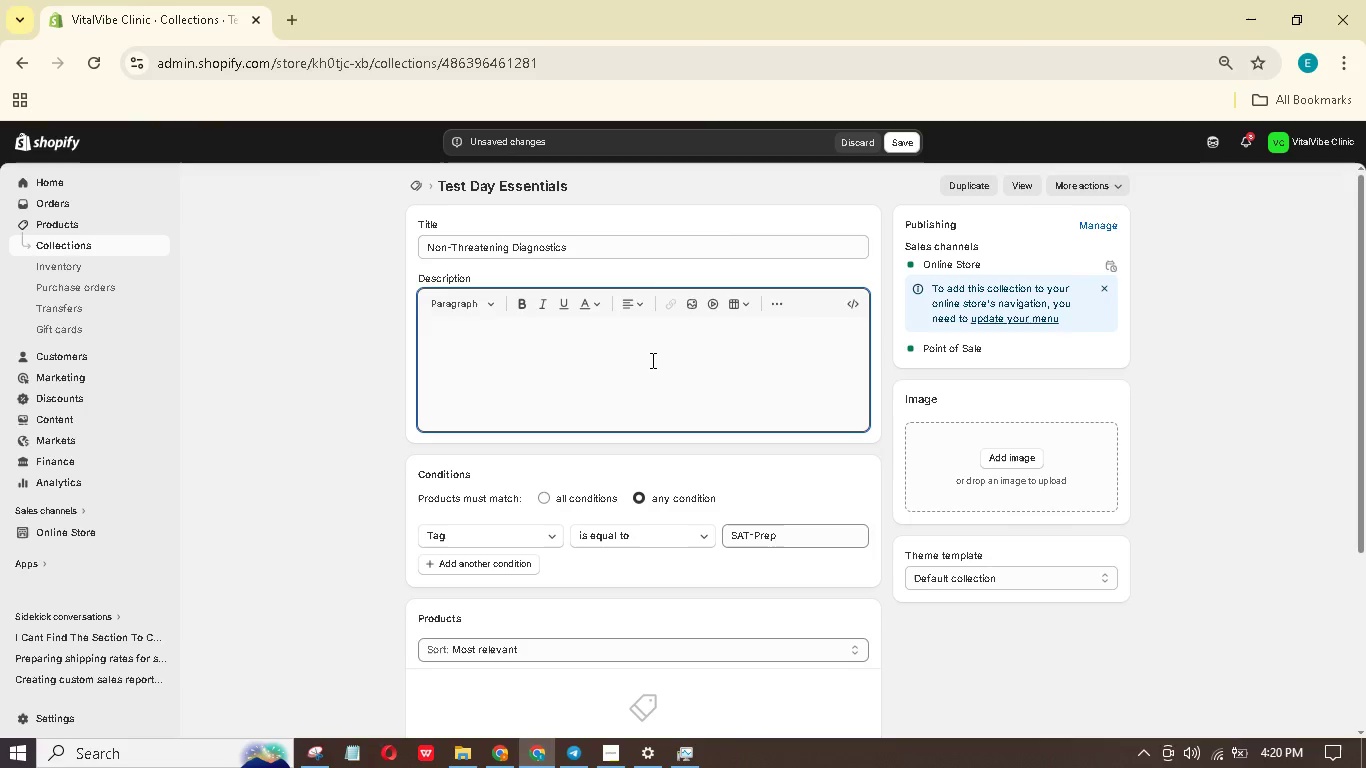 
wait(6.89)
 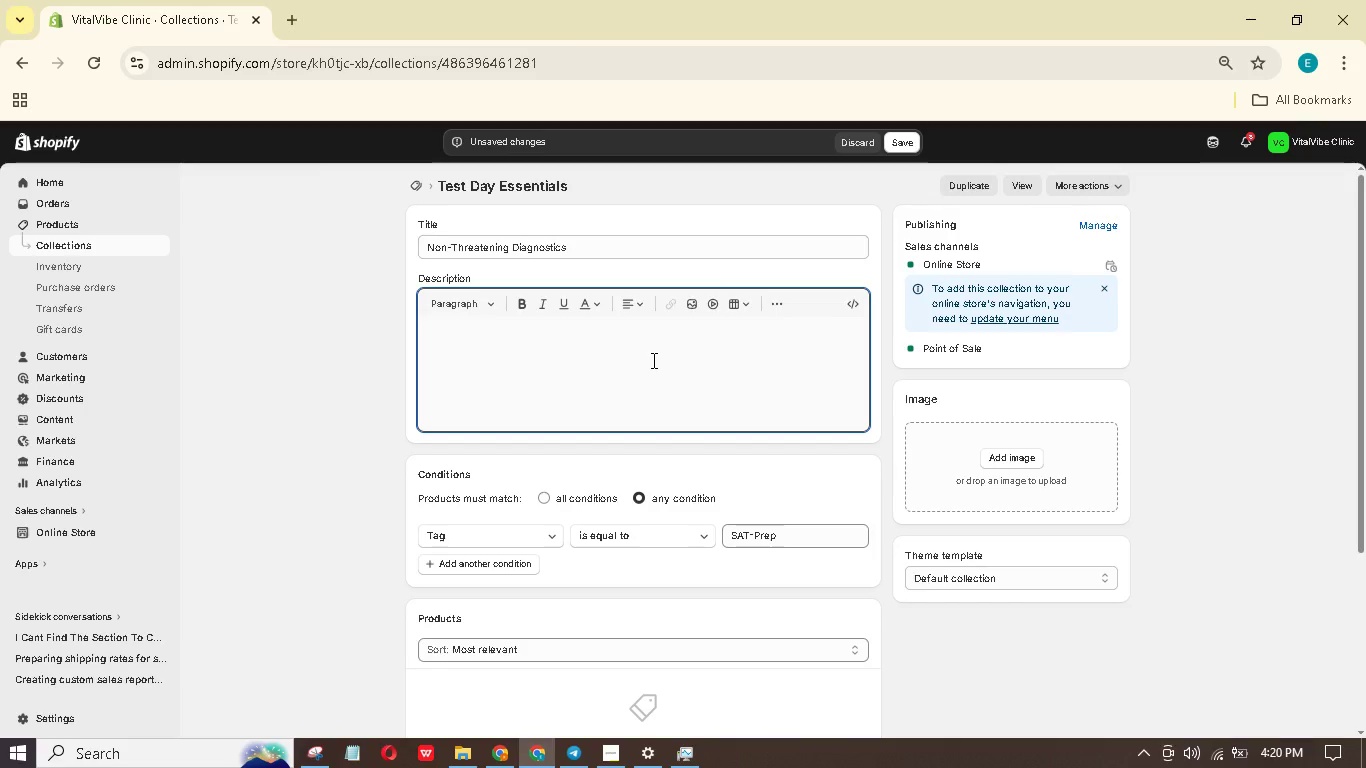 
type(Diagnostic )
 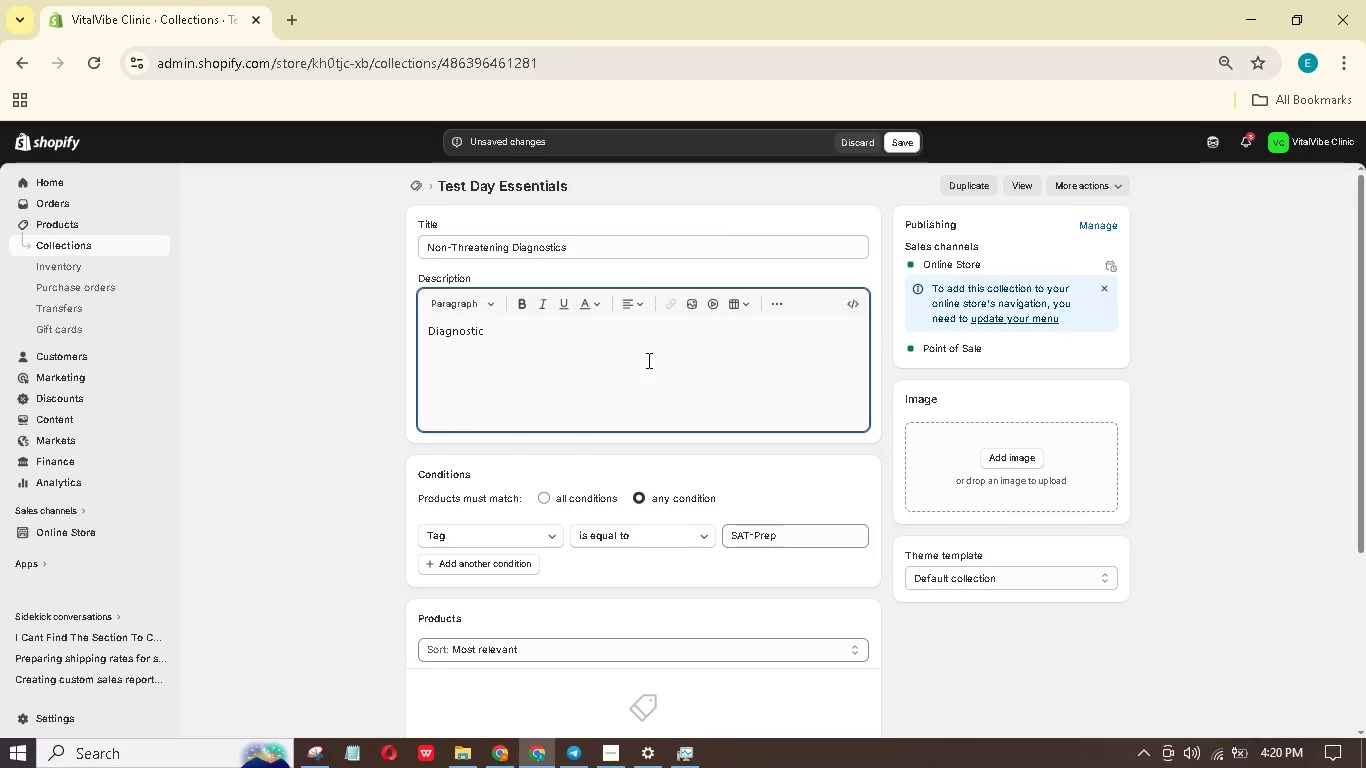 
type(tool)
 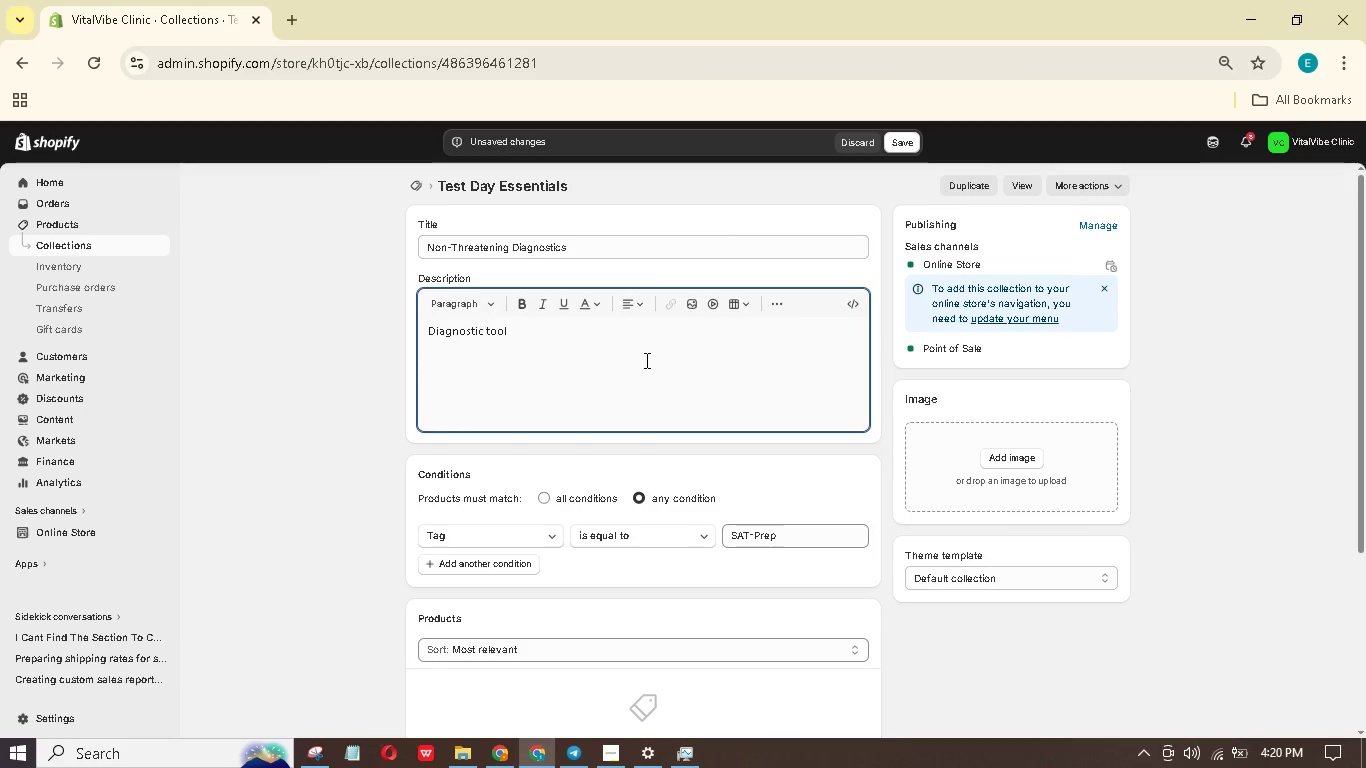 
type(d)
key(Backspace)
type(s designed to look like toys and animals.)
 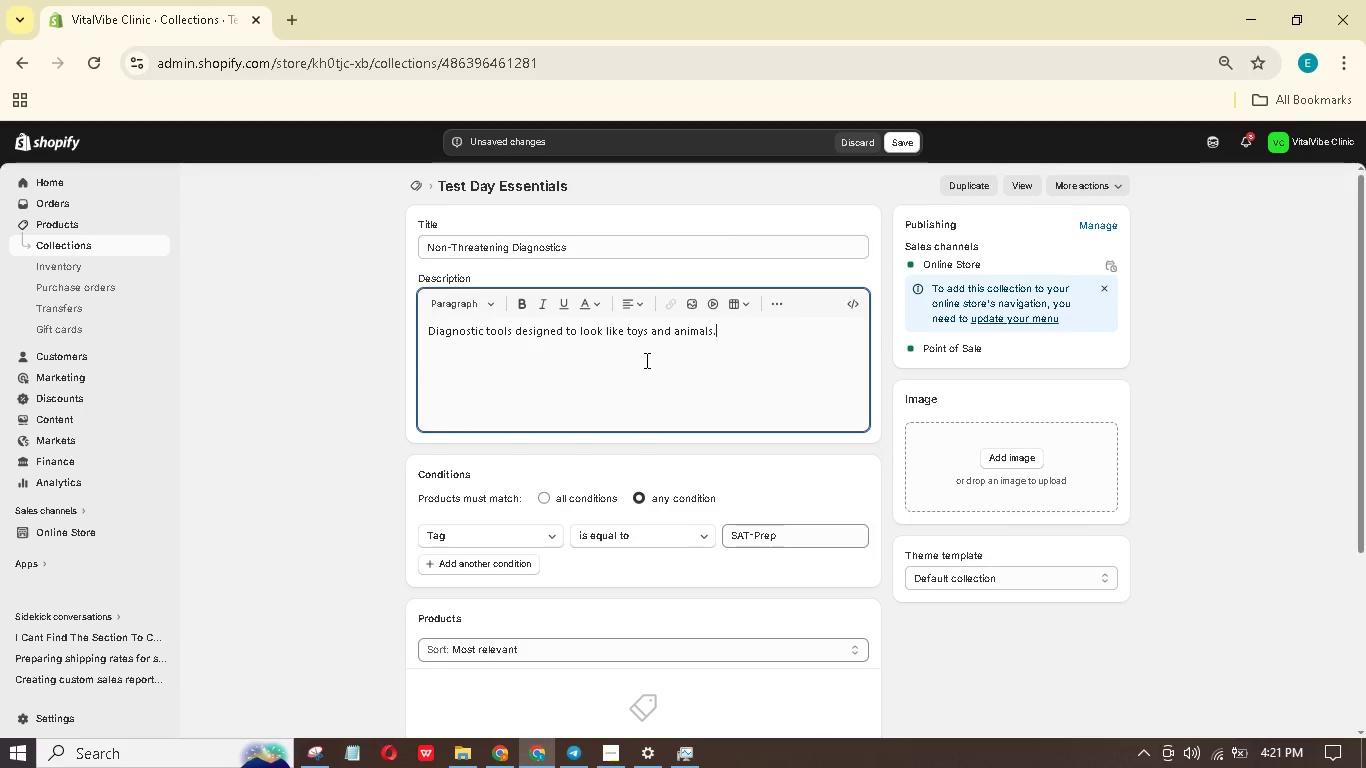 
wait(7.25)
 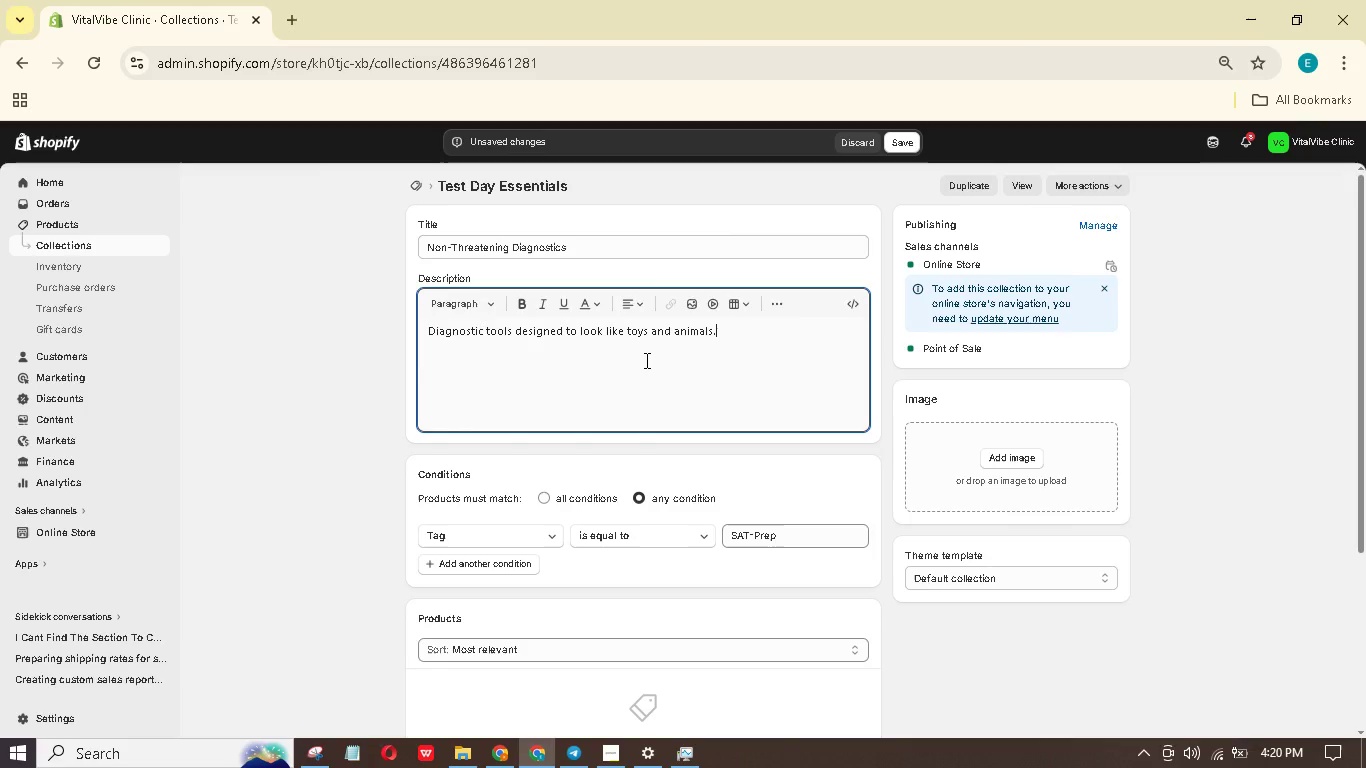 
type(Reduce firdt-contact fear during eye exams)
 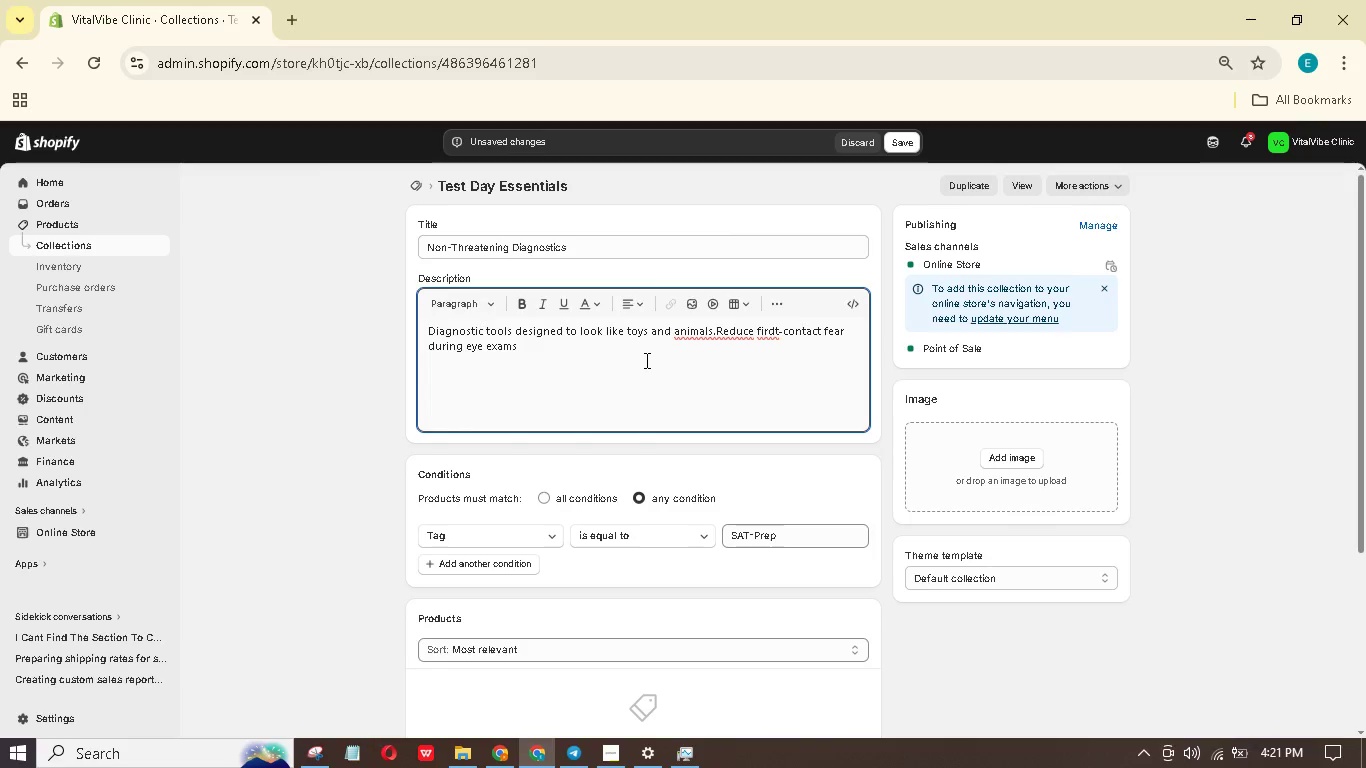 
type(, ocgen)
key(Backspace)
key(Backspace)
key(Backspace)
key(Backspace)
type(xygen checks, and lung-)
key(Backspace)
type( ausculation. Perfect for )
 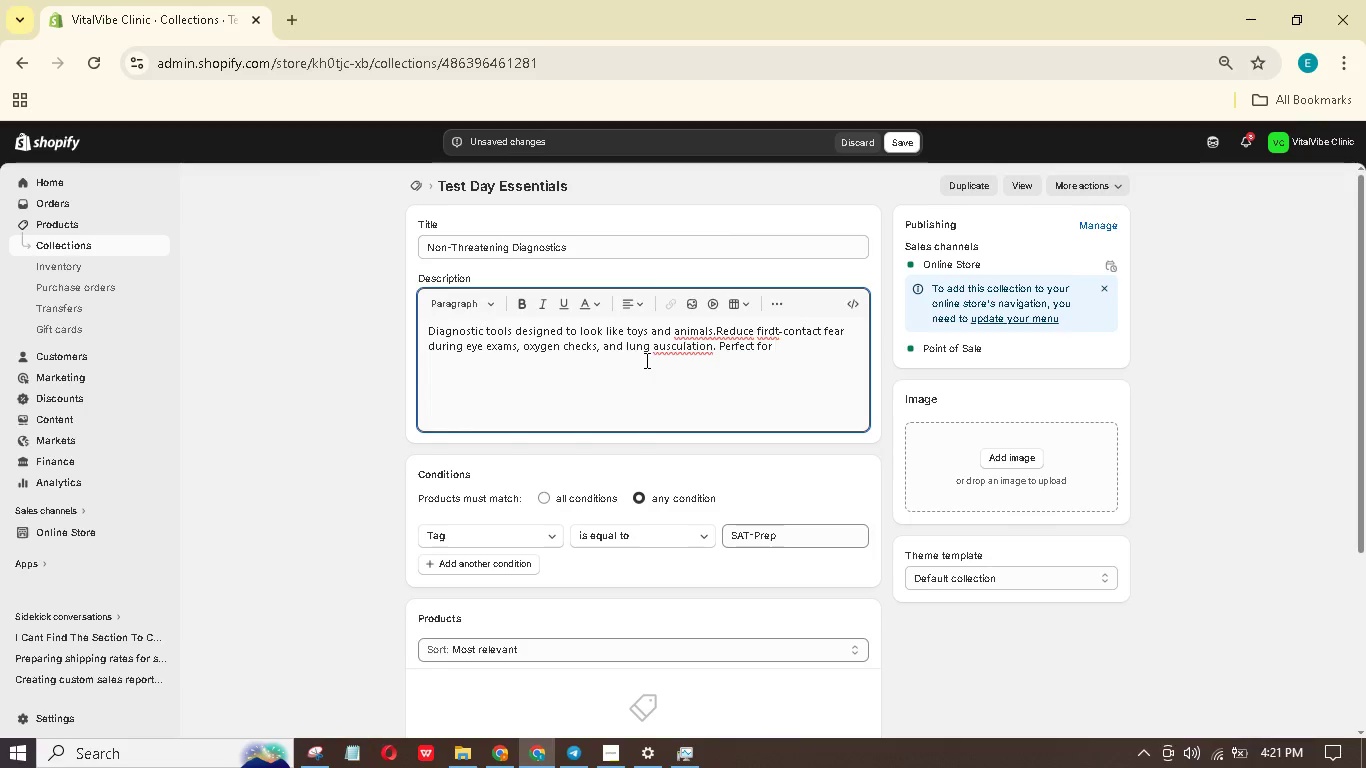 
wait(7.38)
 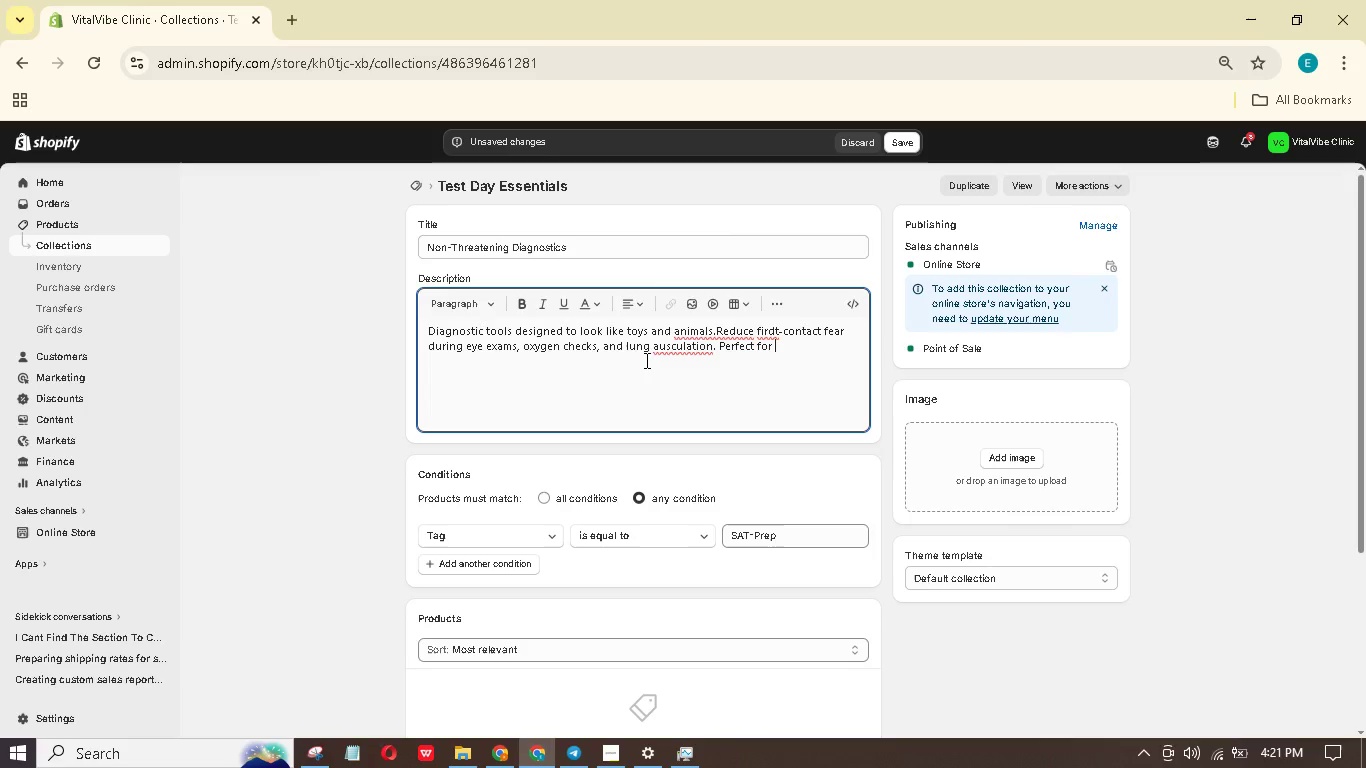 
left_click([687, 346])
 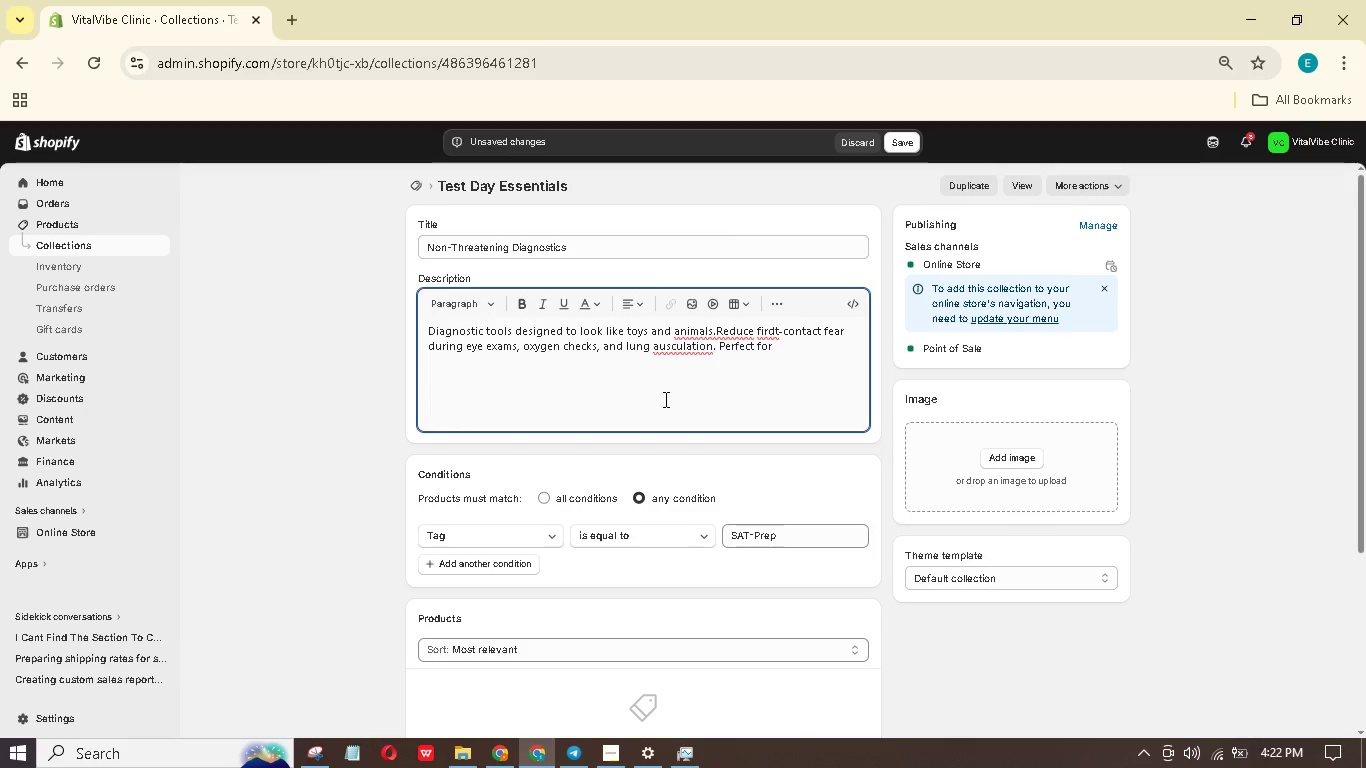 
key(T)
 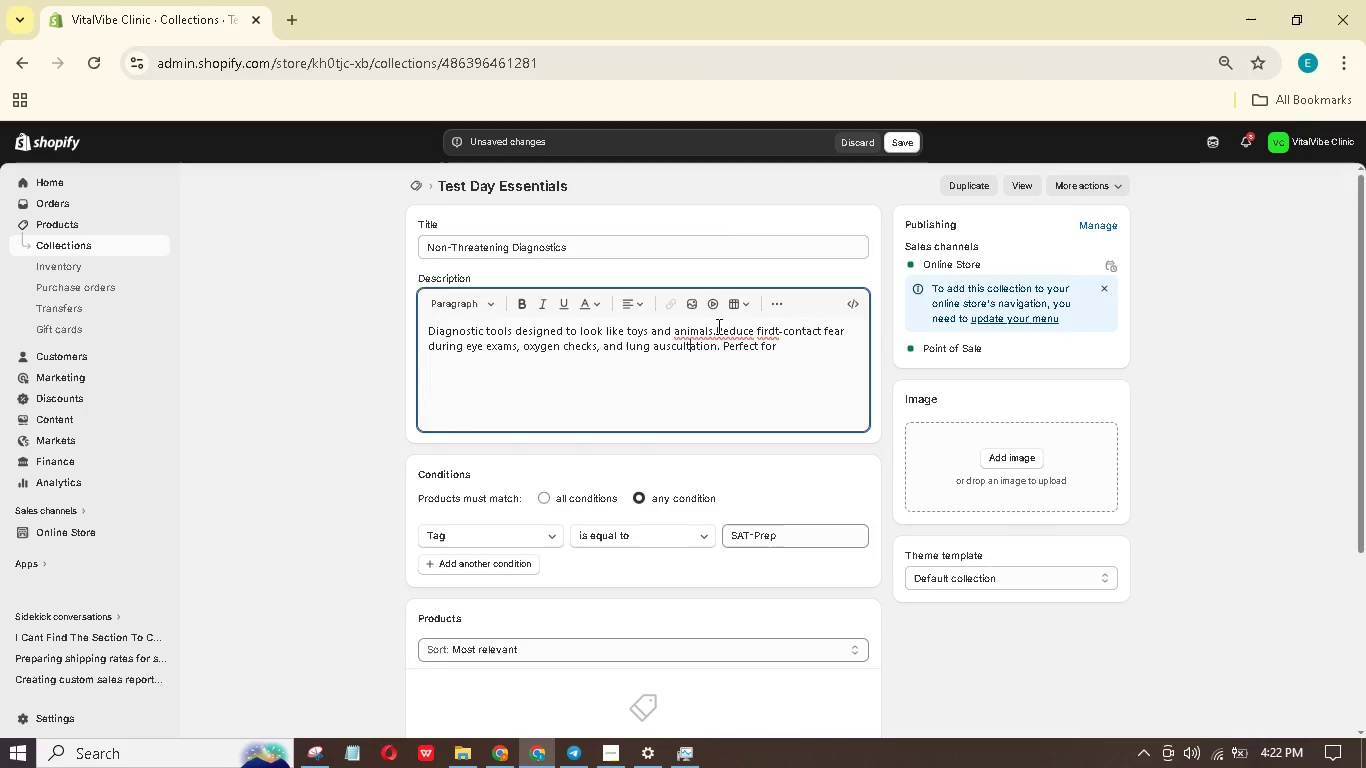 
left_click([720, 334])
 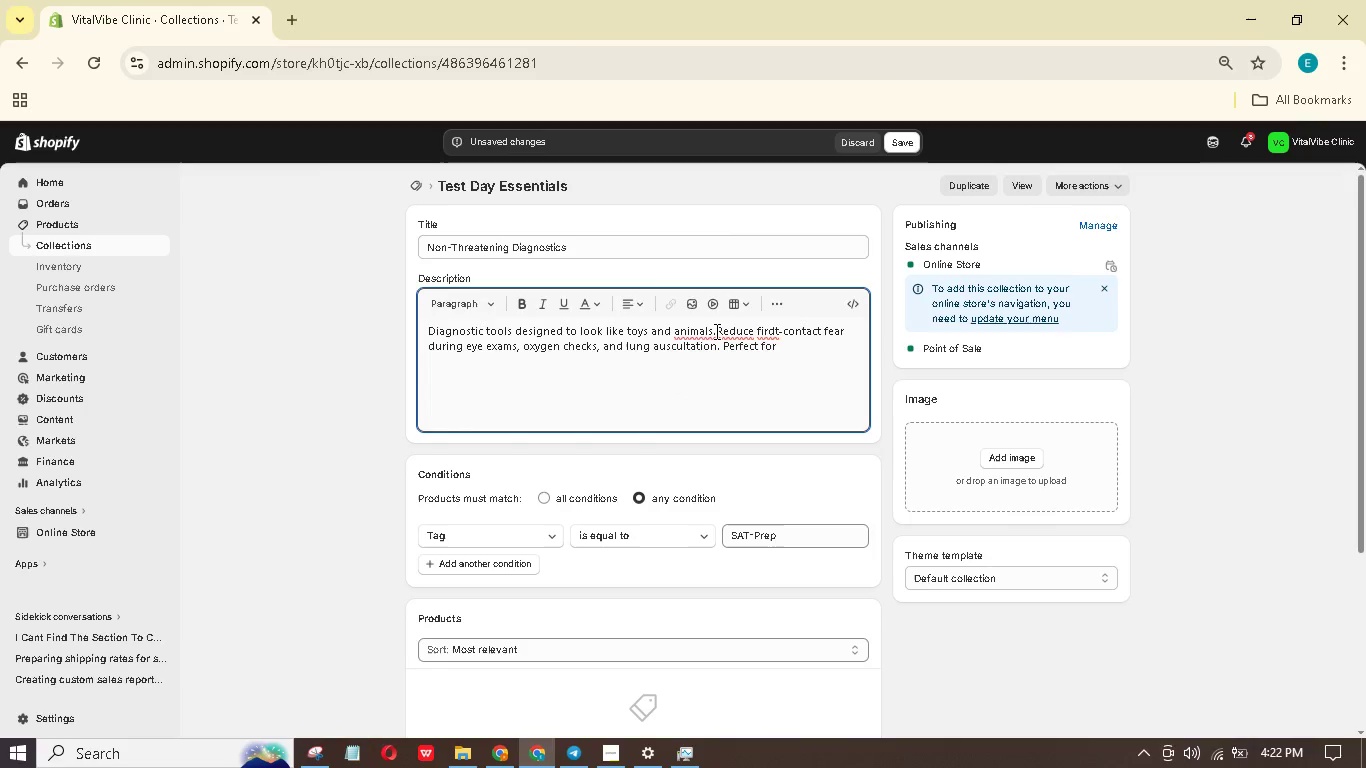 
left_click([715, 331])
 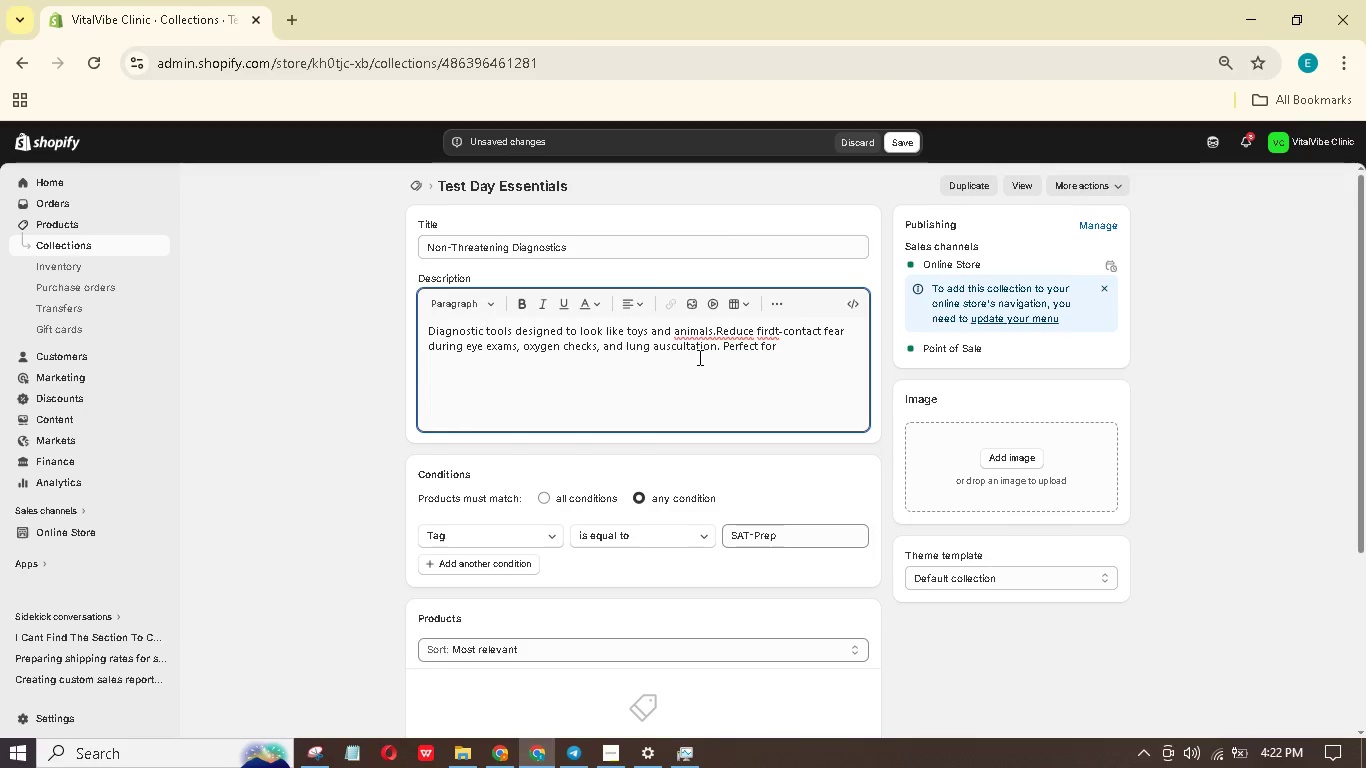 
key(Space)
 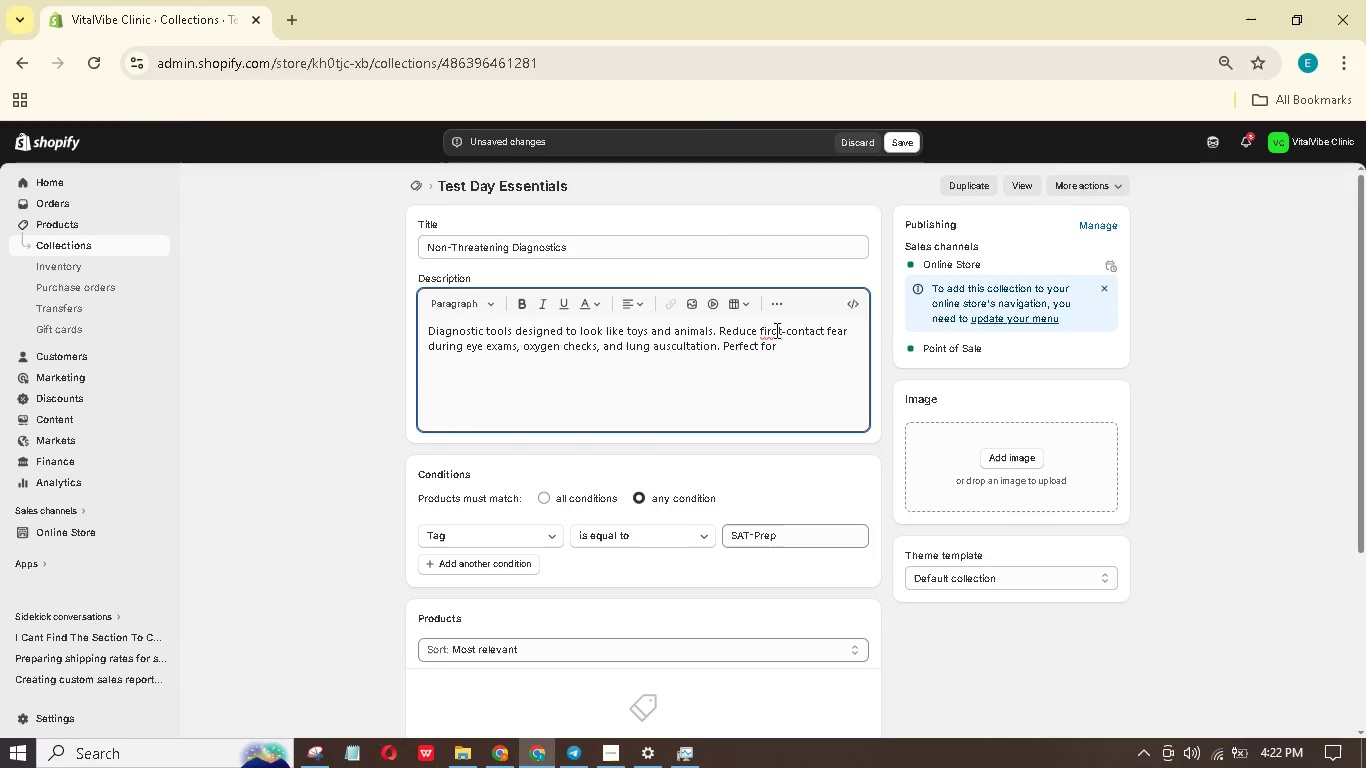 
left_click([779, 332])
 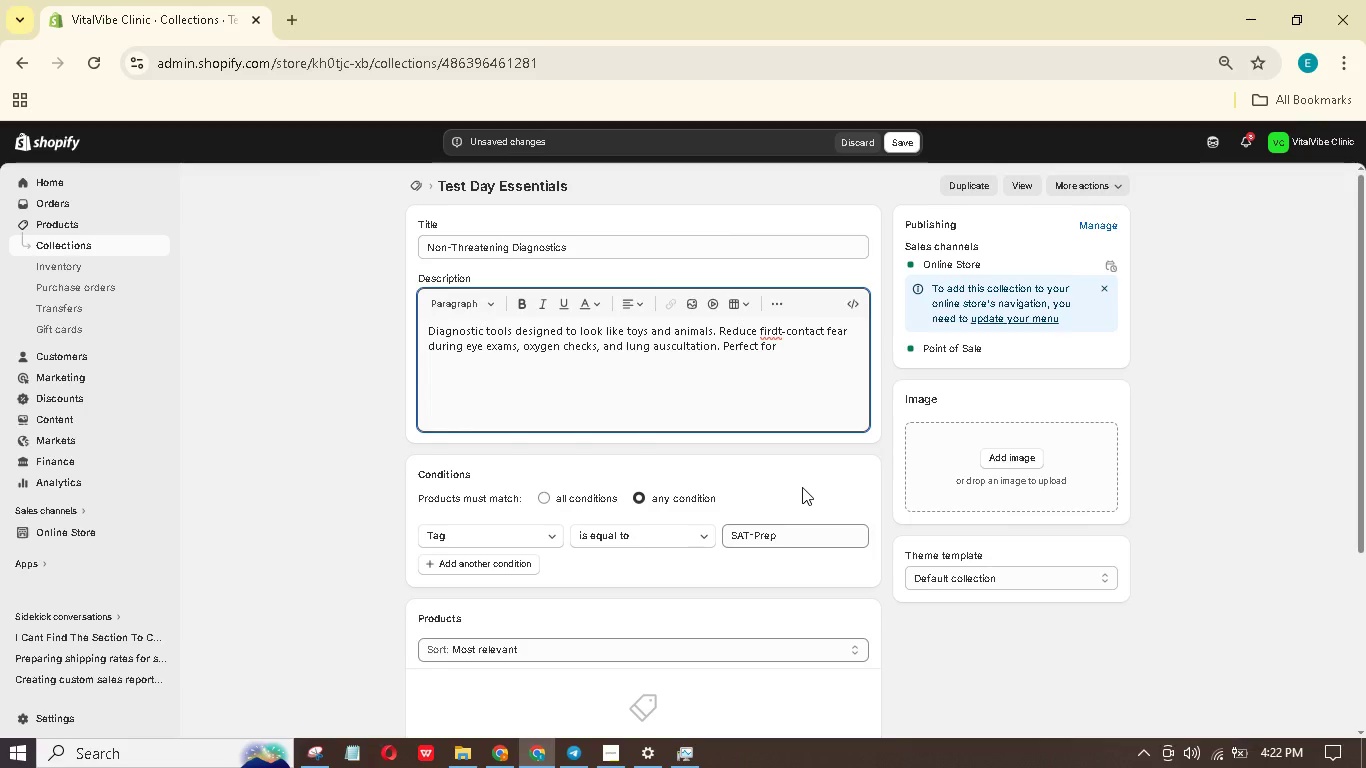 
key(Backspace)
 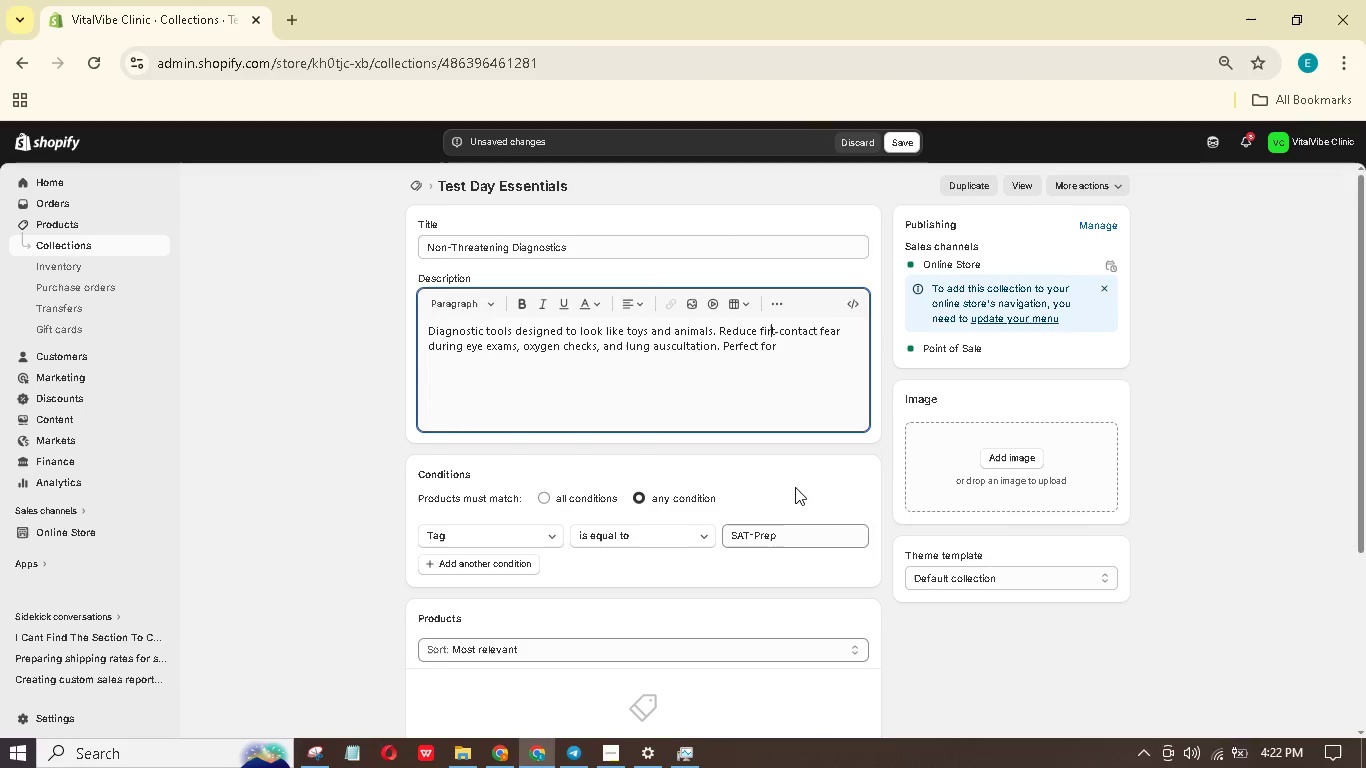 
key(S)
 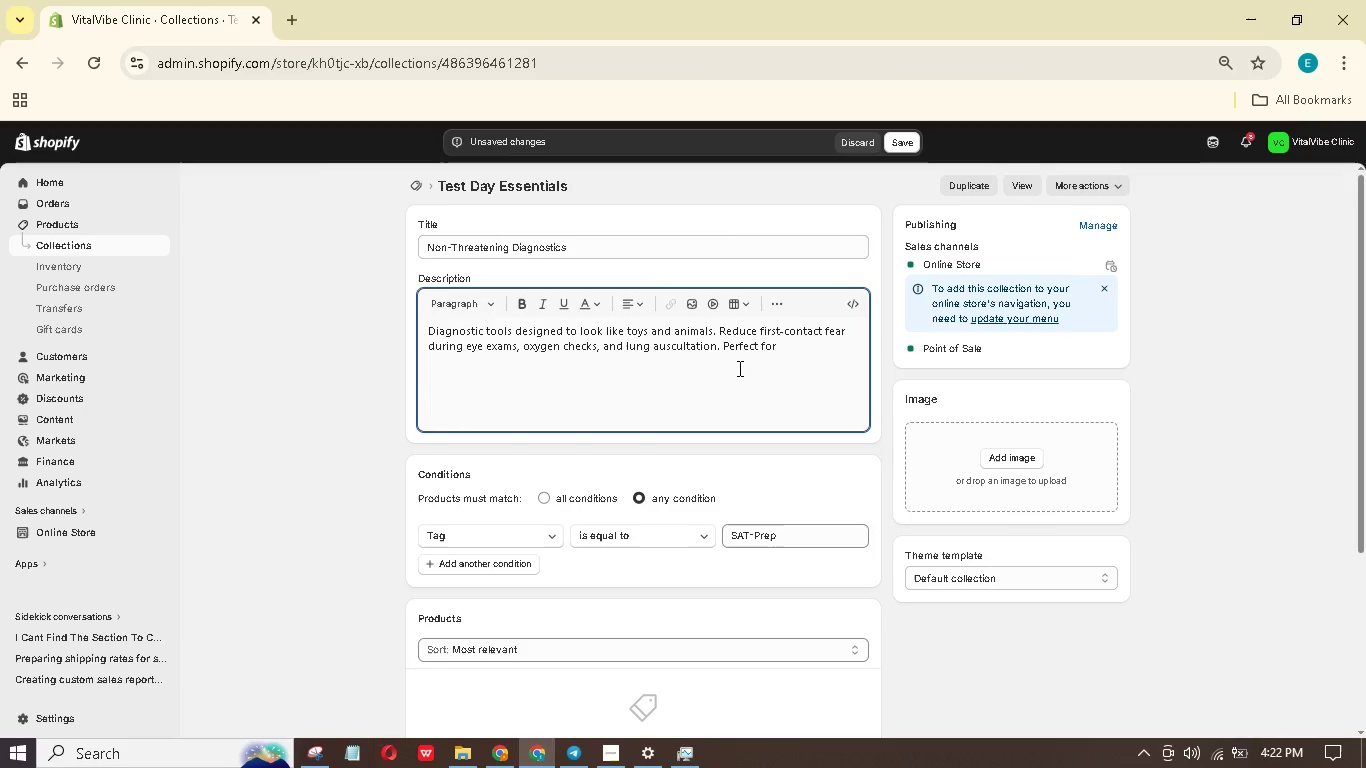 
wait(8.26)
 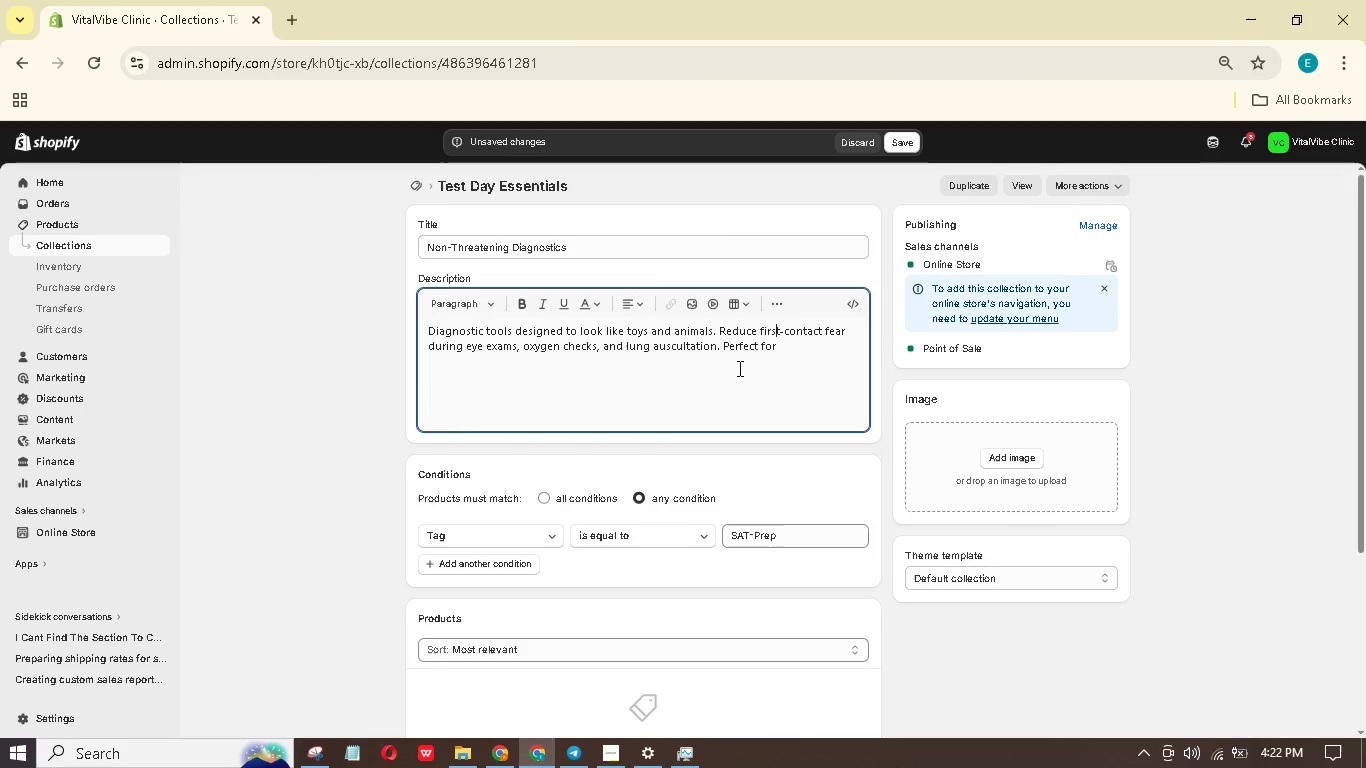 
key(Shift+A)
 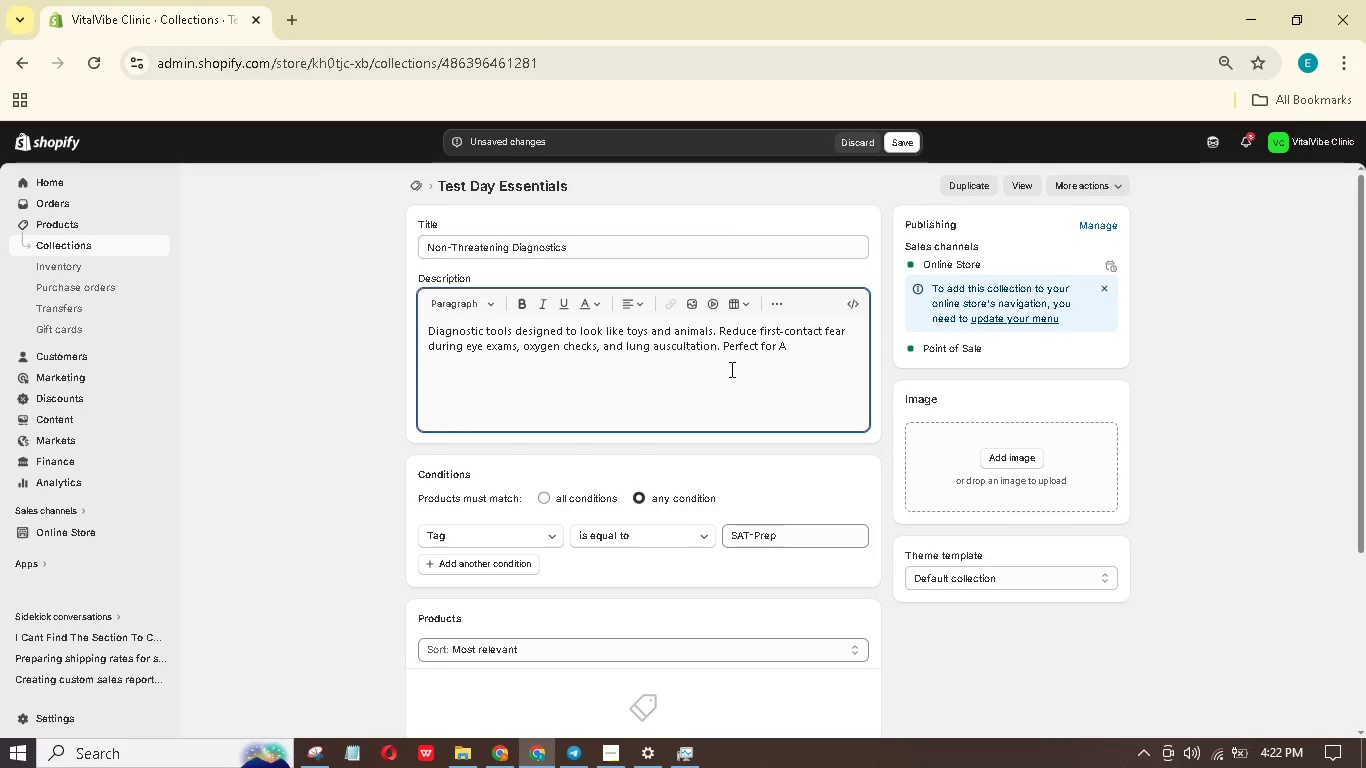 
key(Backspace)
type(anxious children.)
 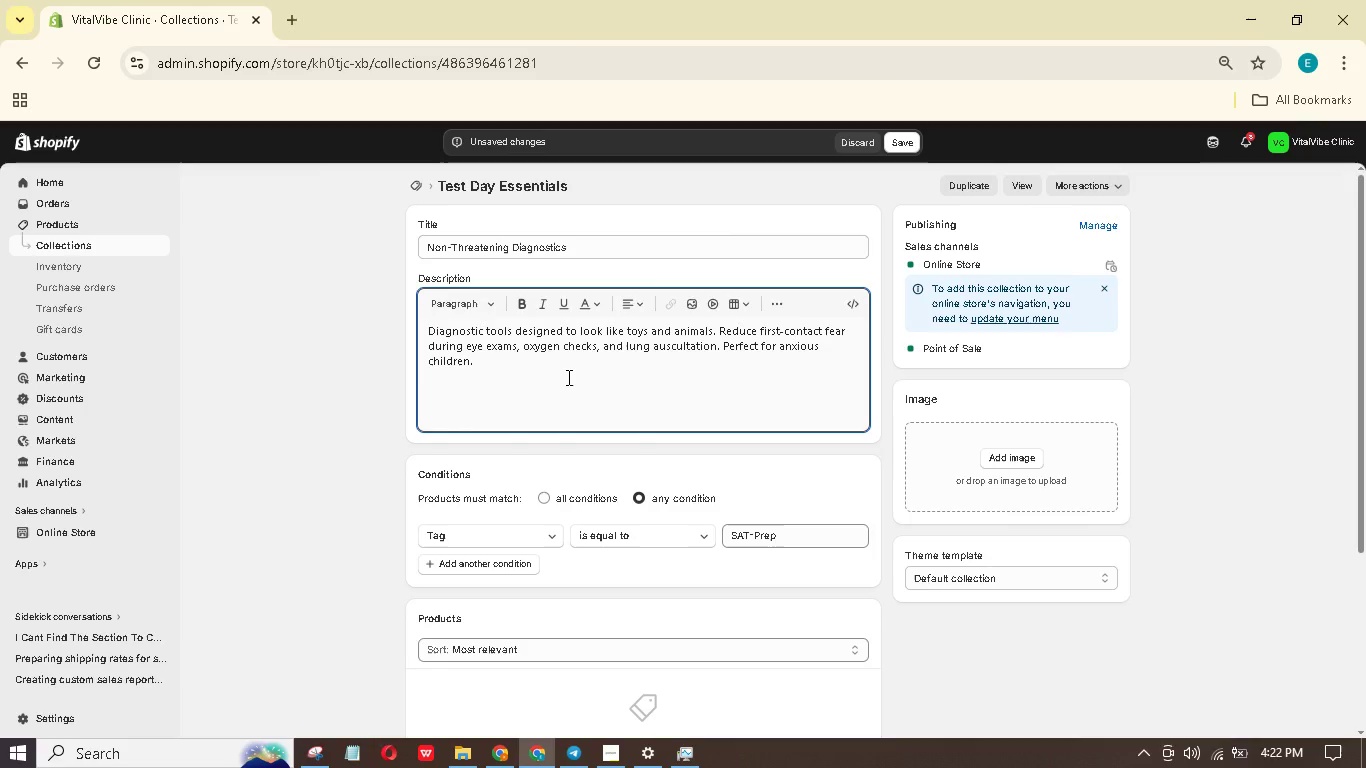 
wait(30.95)
 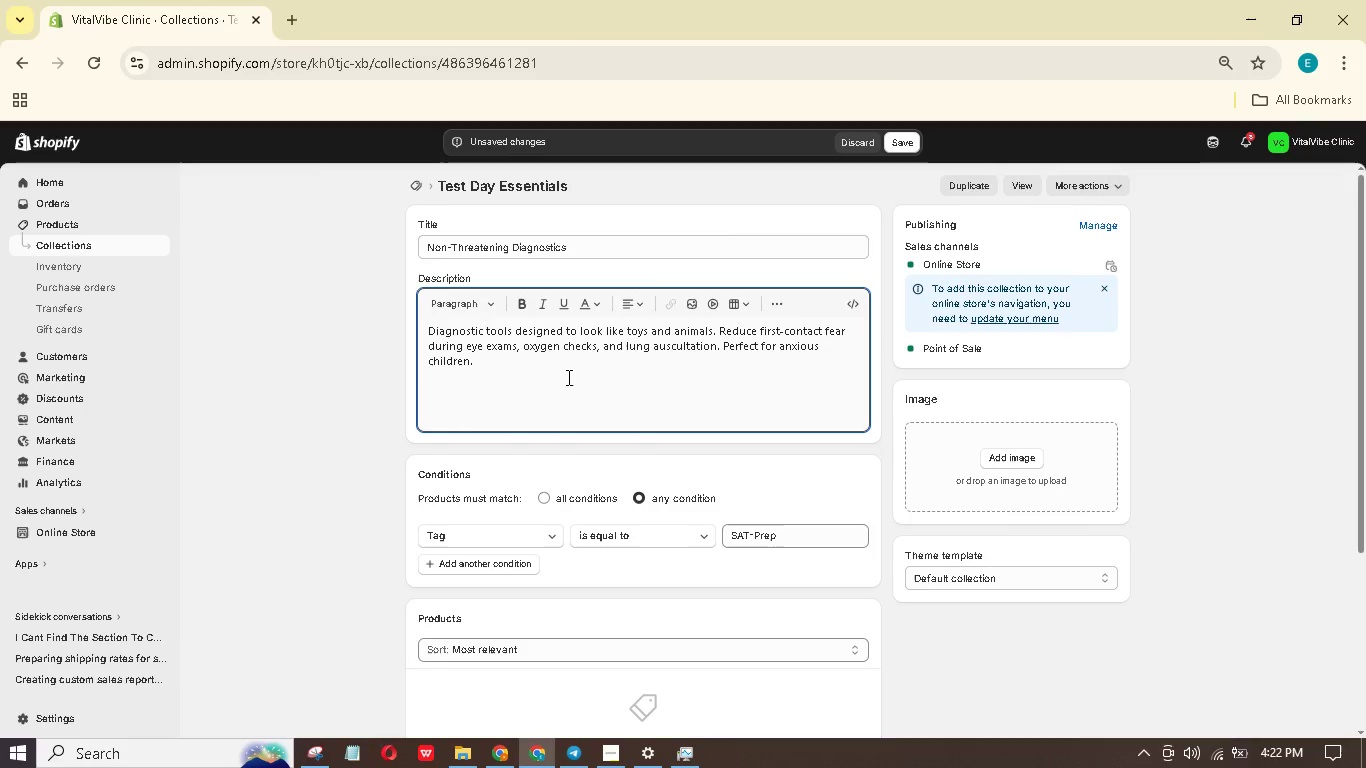 
scroll: coordinate [442, 412], scroll_direction: down, amount: 2.0
 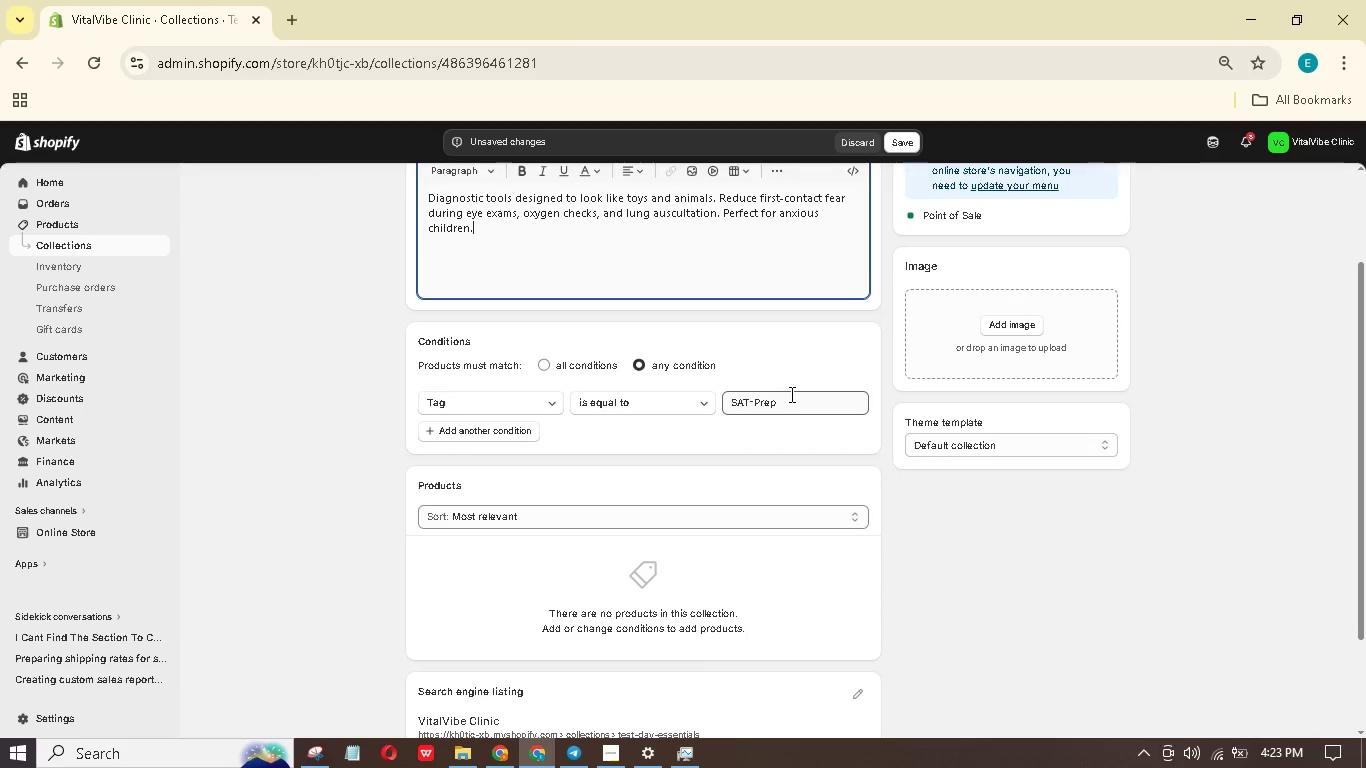 
left_click_drag(start_coordinate=[790, 394], to_coordinate=[690, 389])
 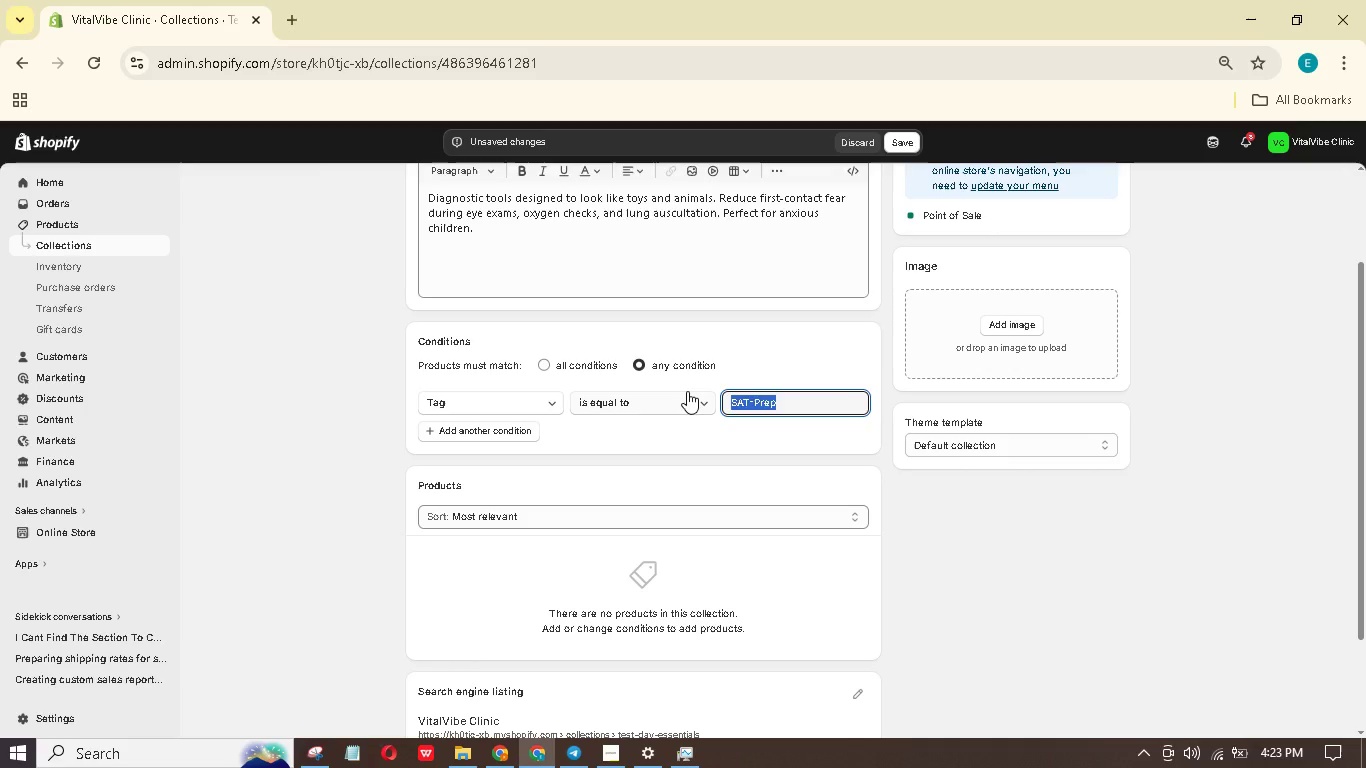 
key(Backspace)
 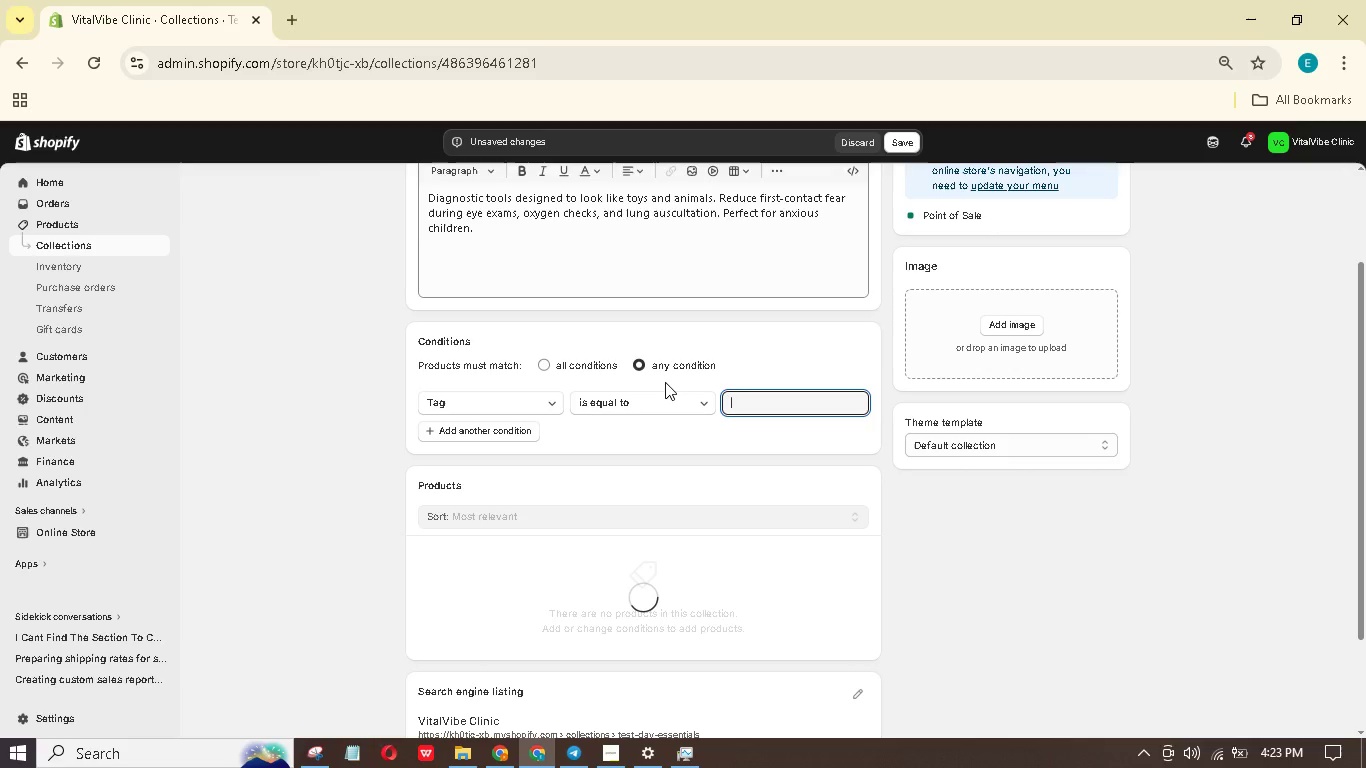 
type(non)
 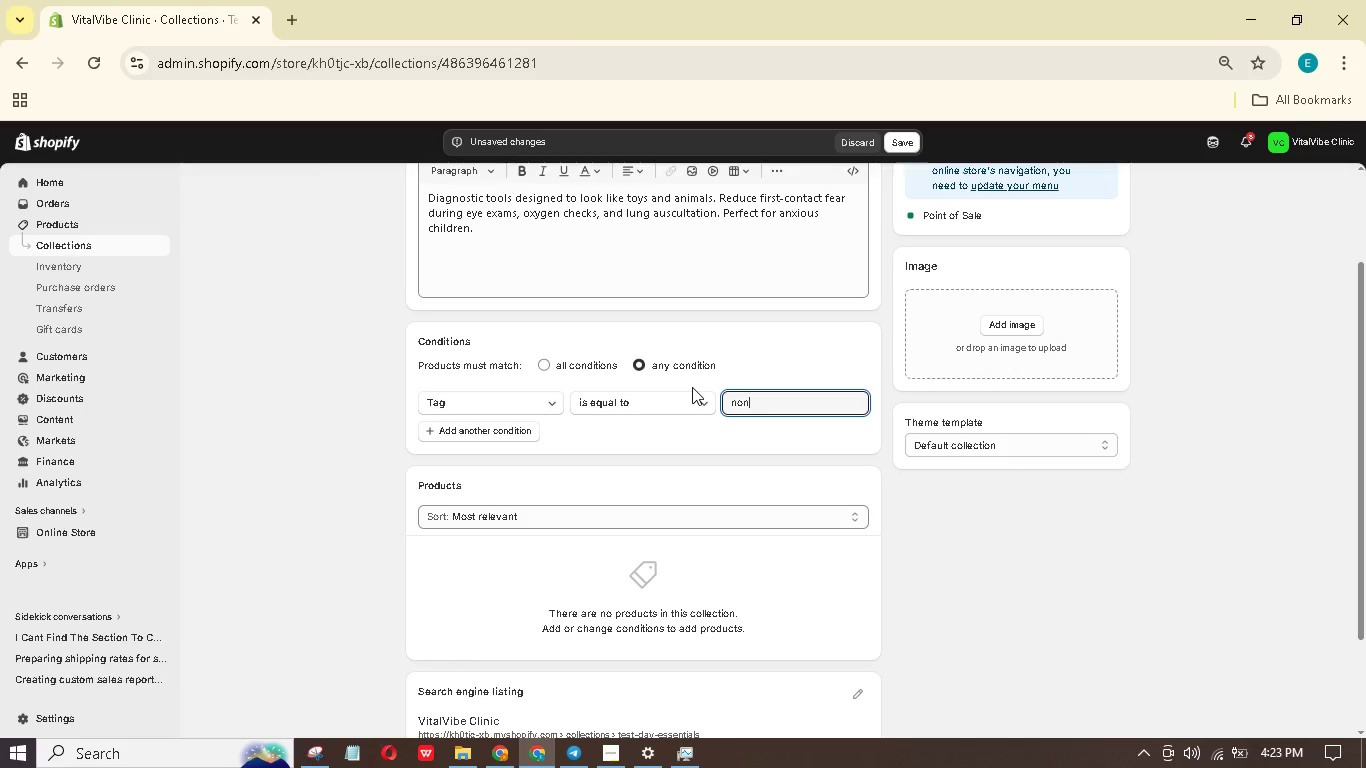 
wait(5.92)
 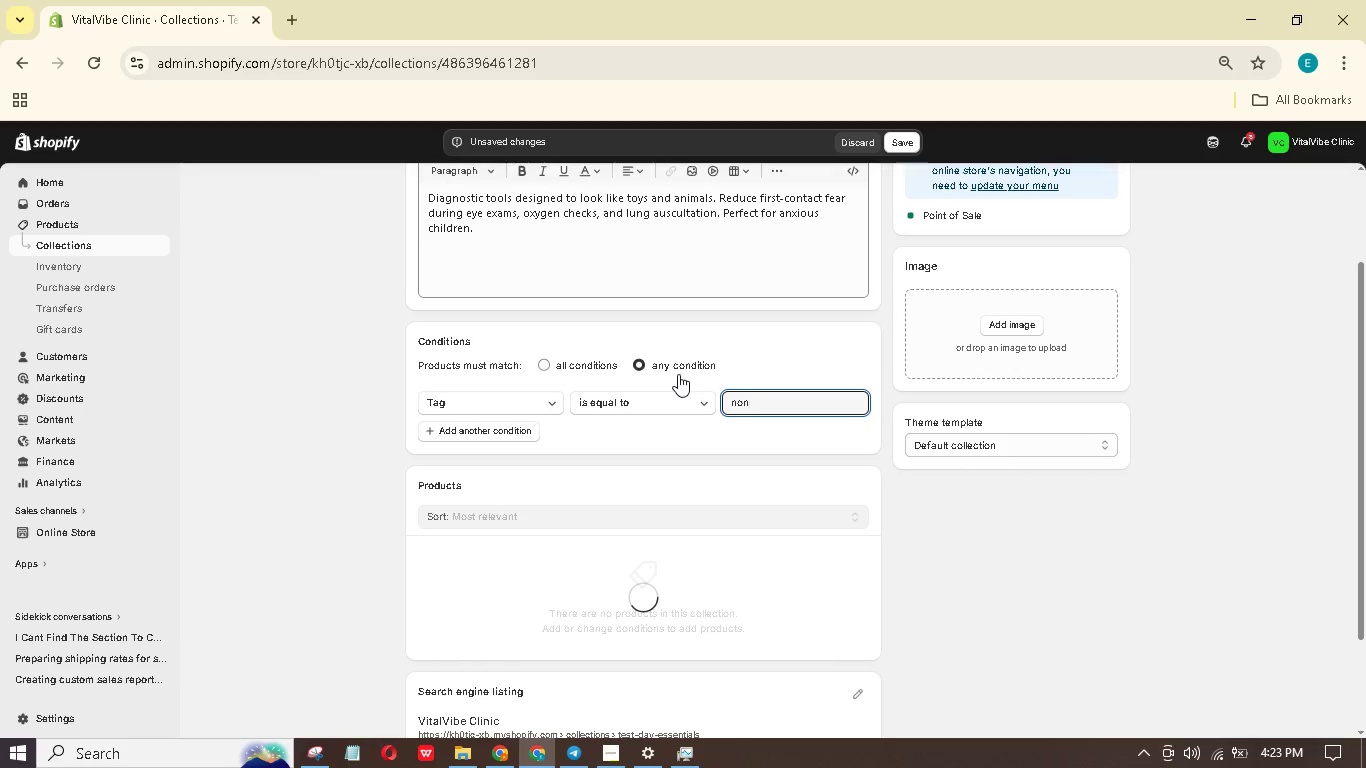 
key(Backspace)
key(Backspace)
key(Backspace)
key(Backspace)
type(non-)
 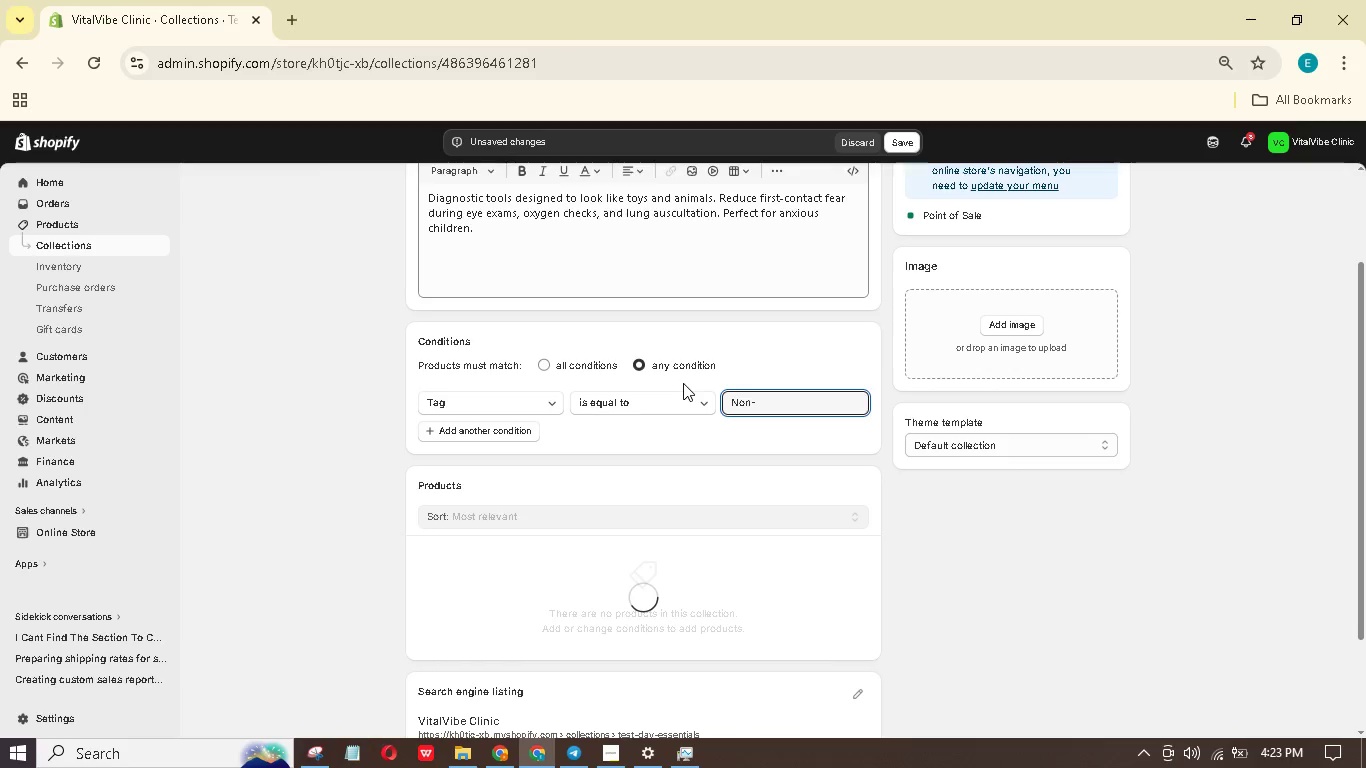 
wait(14.66)
 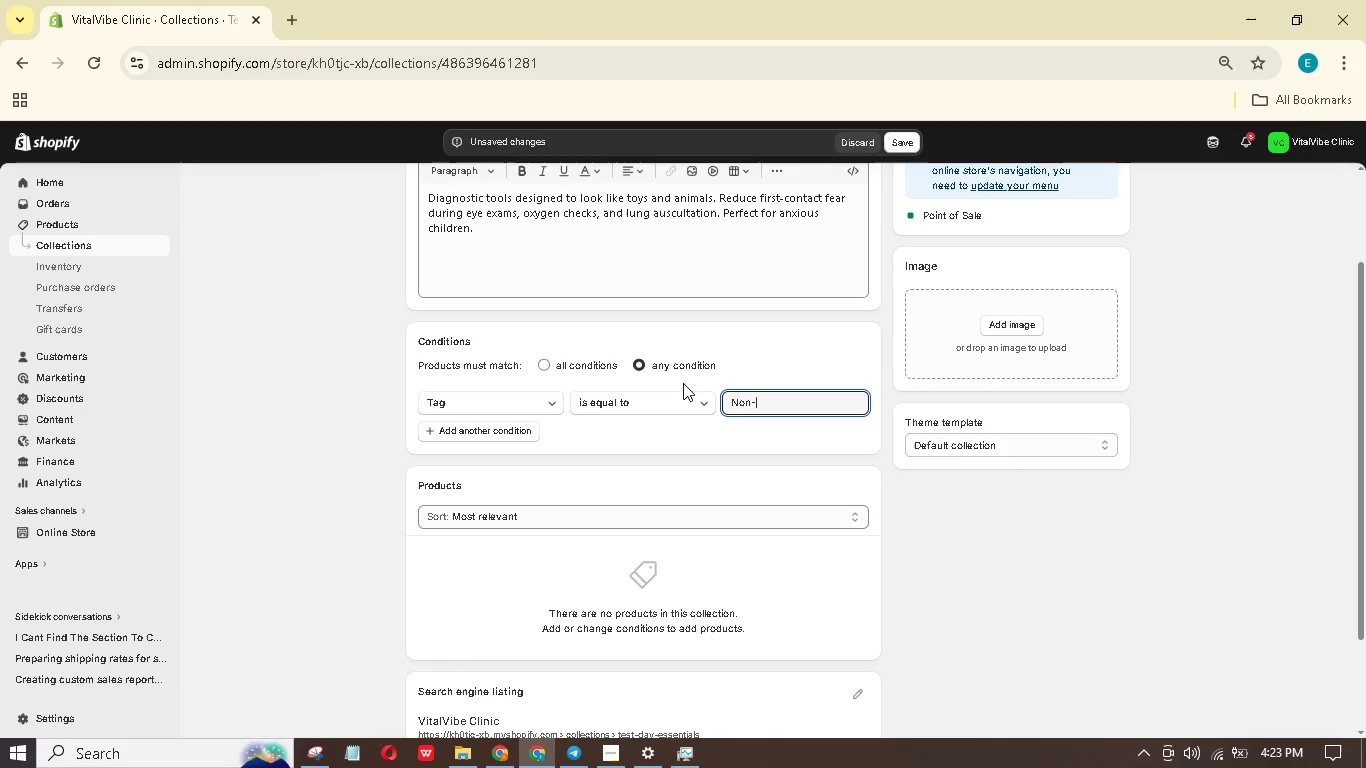 
hold_key(key=ShiftLeft, duration=1.52)
 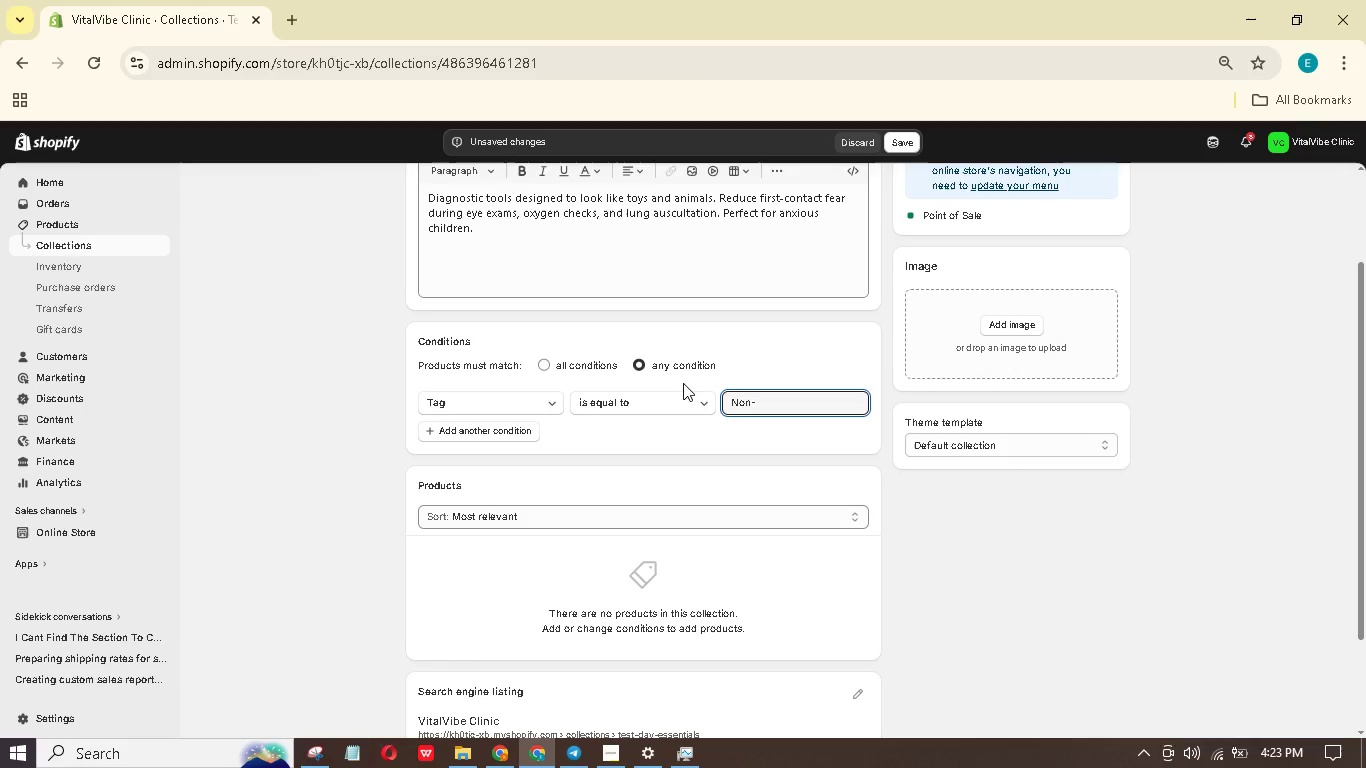 
type(Threat)
 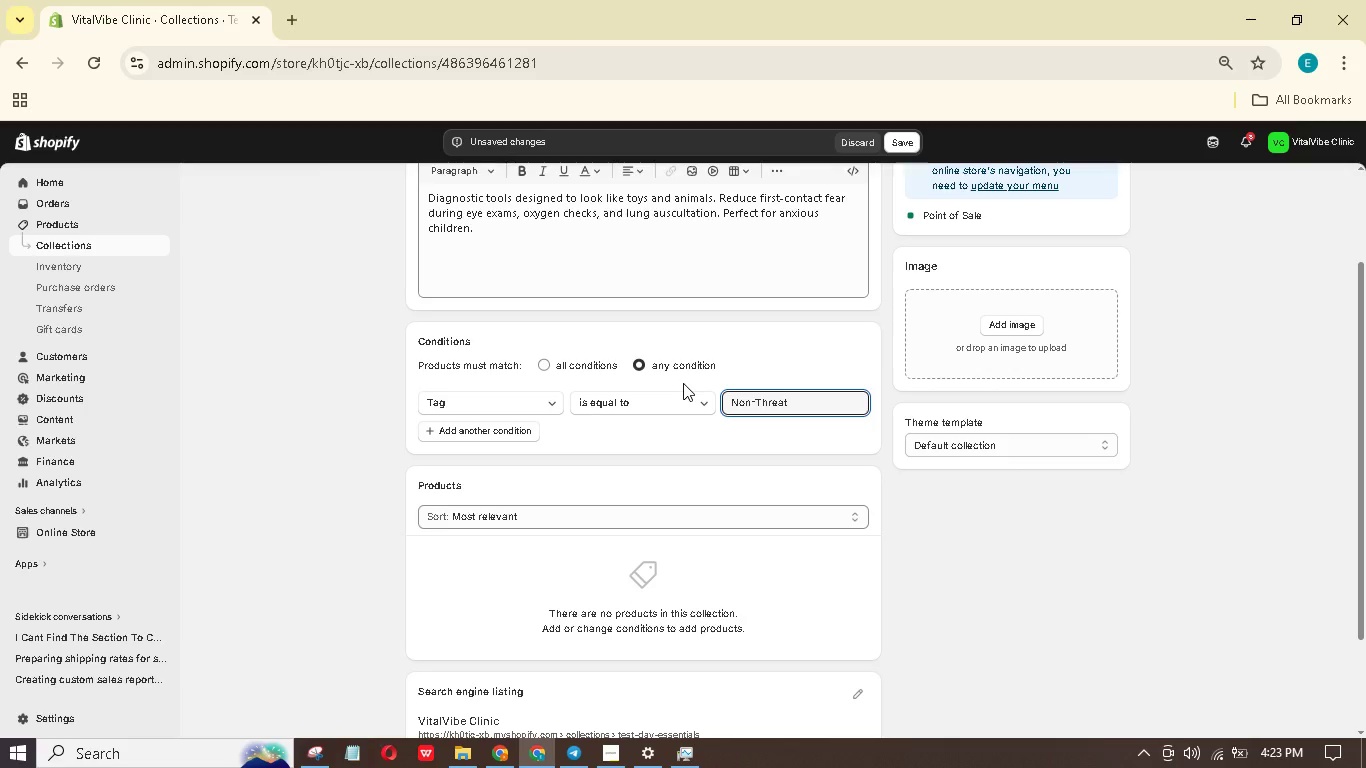 
key(Backspace)
 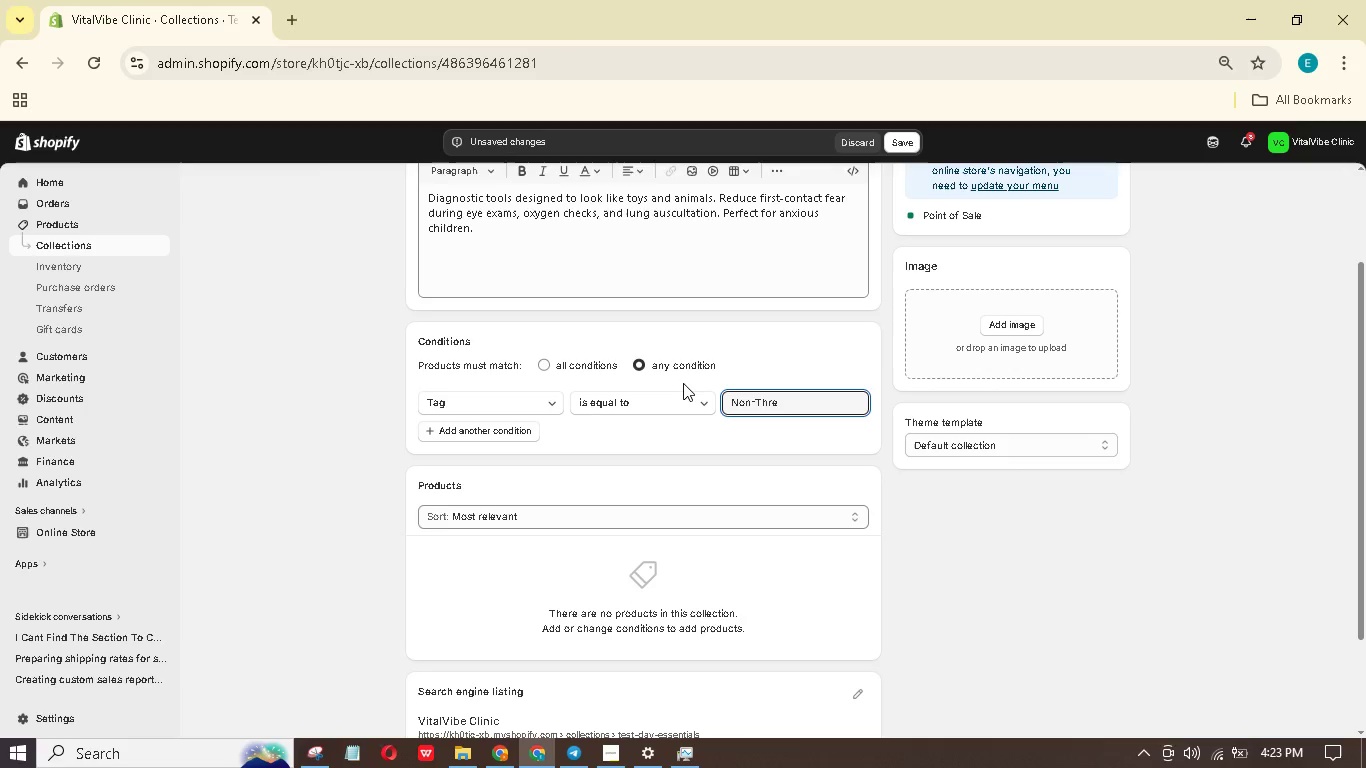 
key(Backspace)
 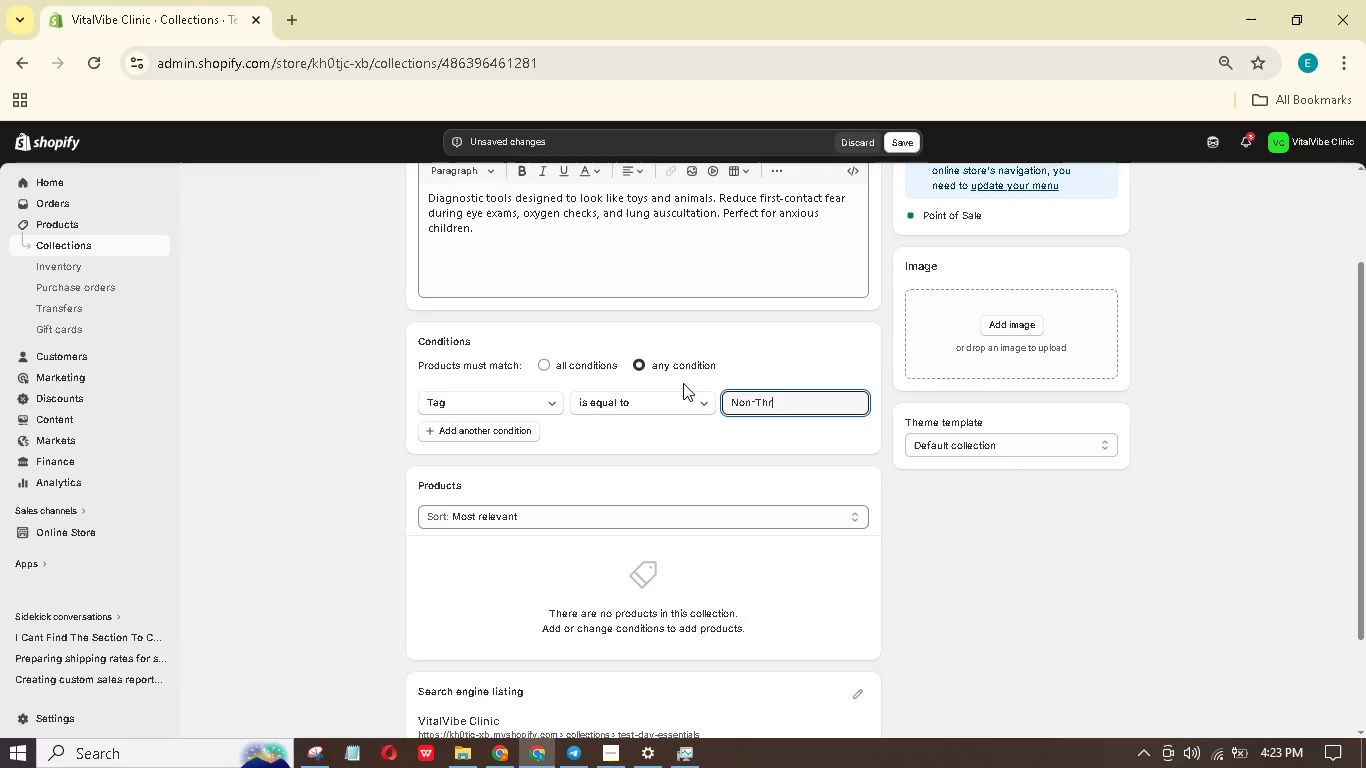 
key(Backspace)
 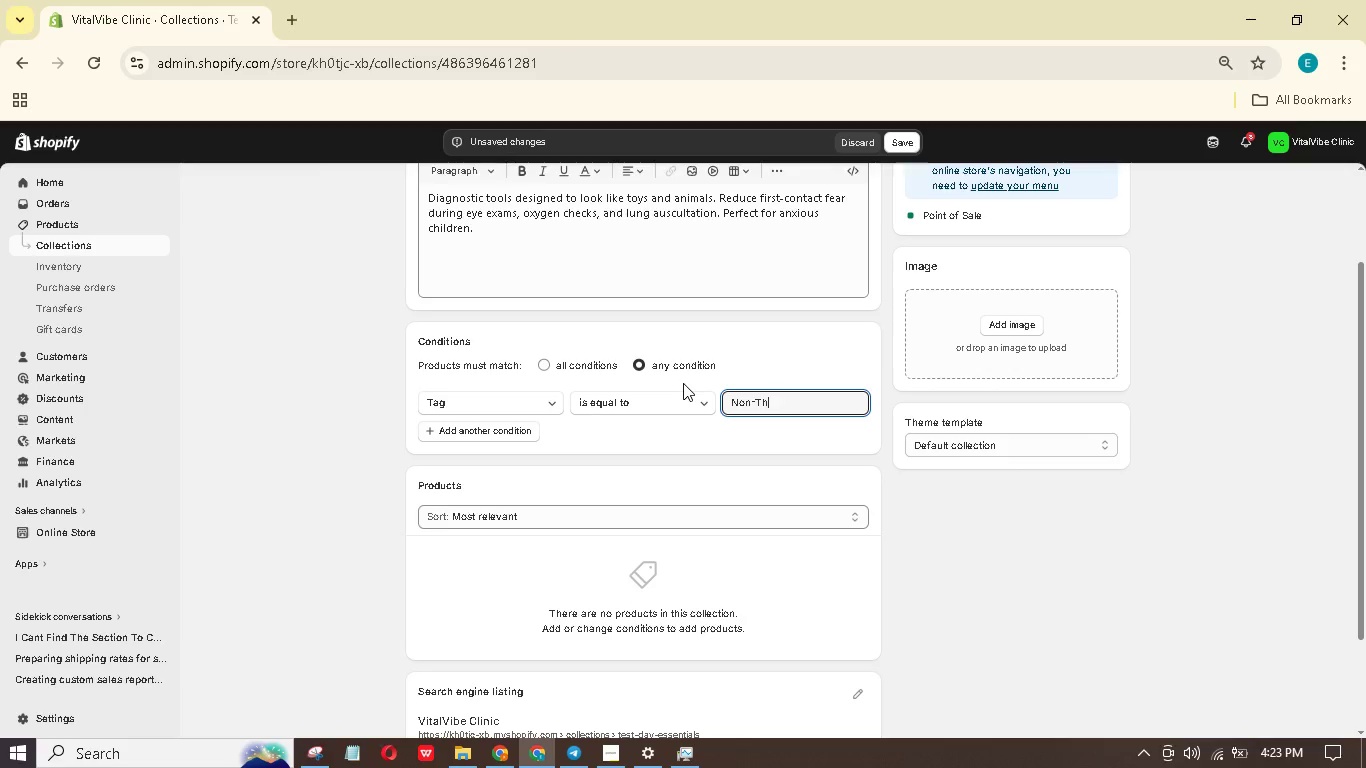 
key(Backspace)
 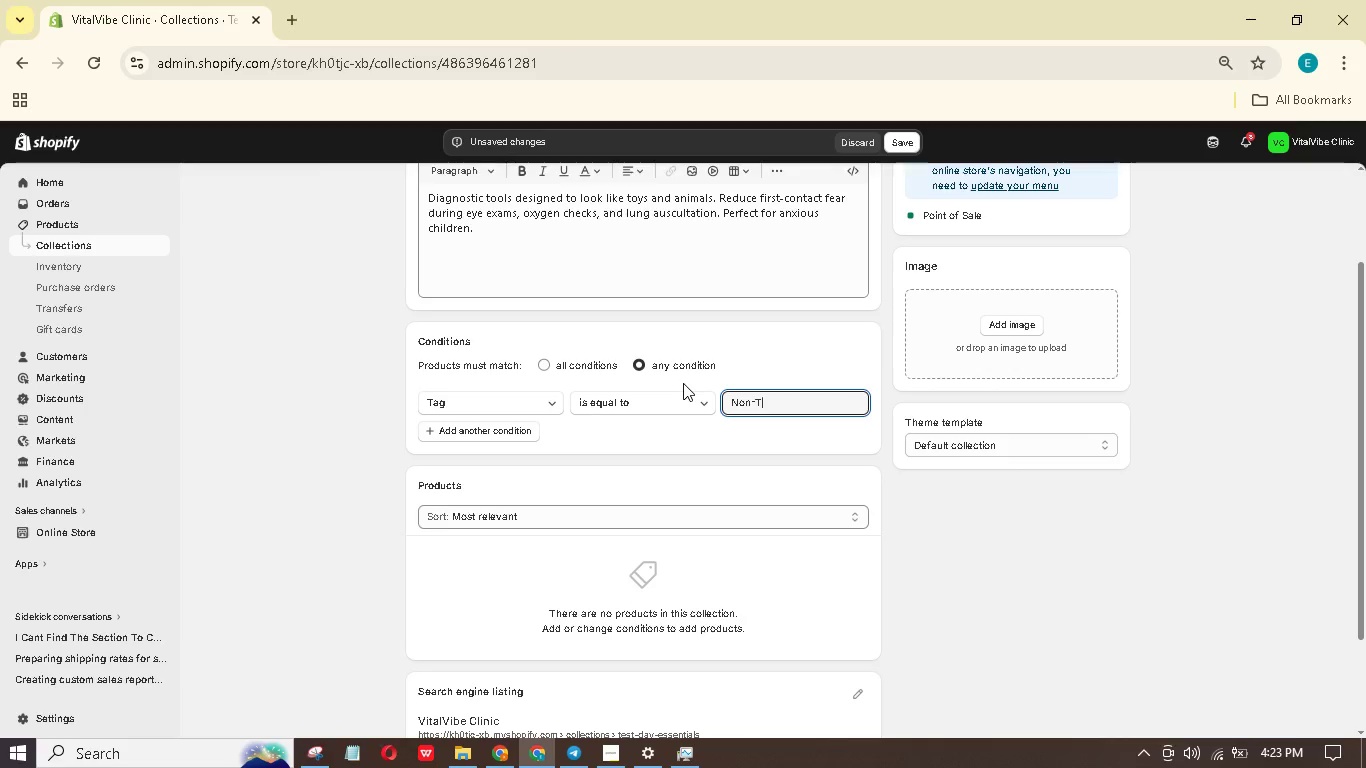 
key(Backspace)
 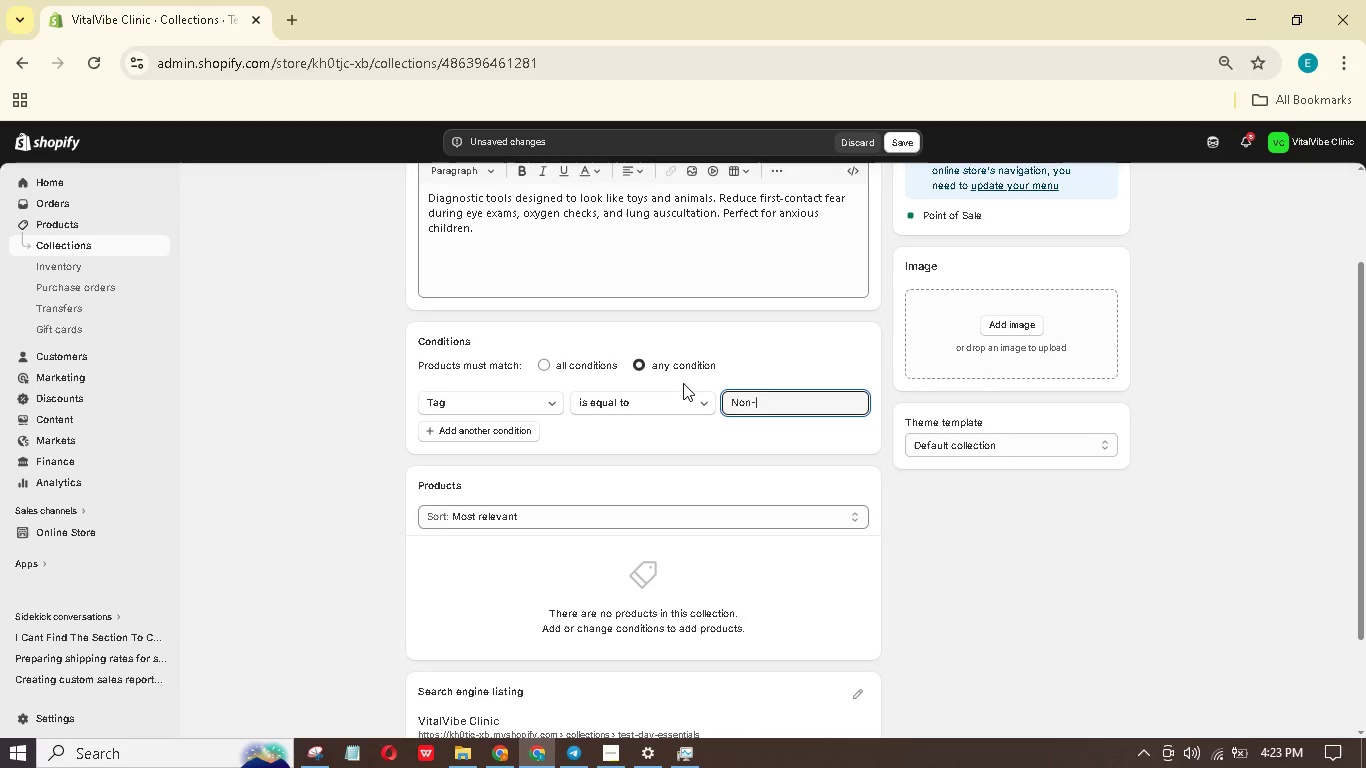 
key(Backspace)
 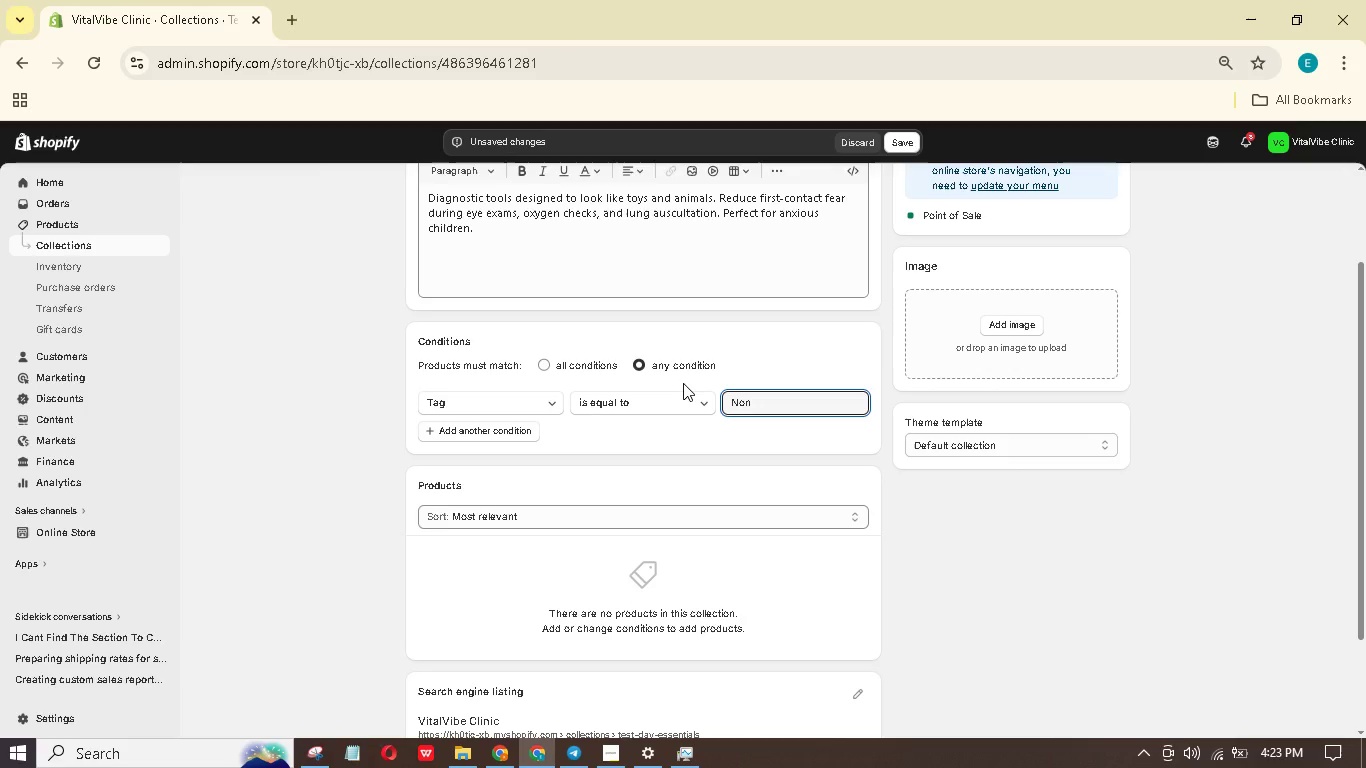 
key(Backspace)
 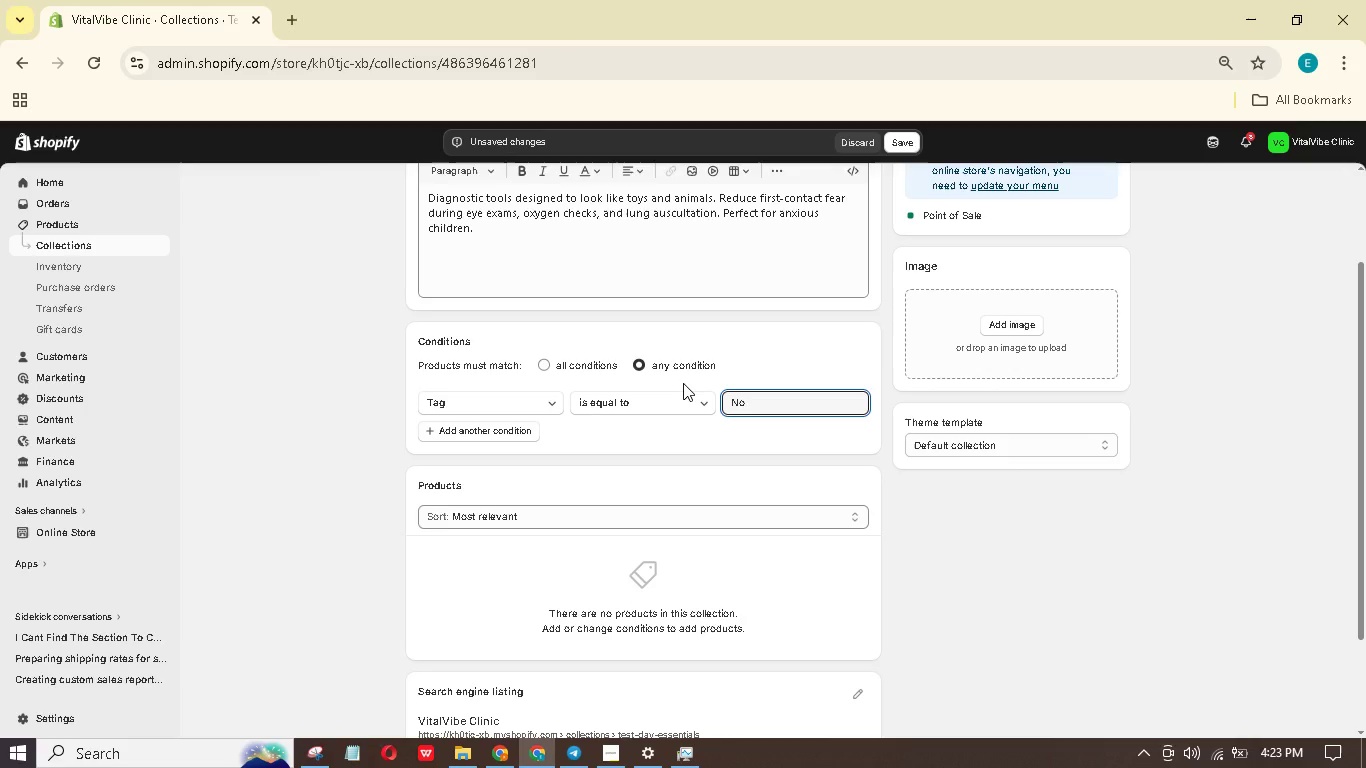 
key(Backspace)
 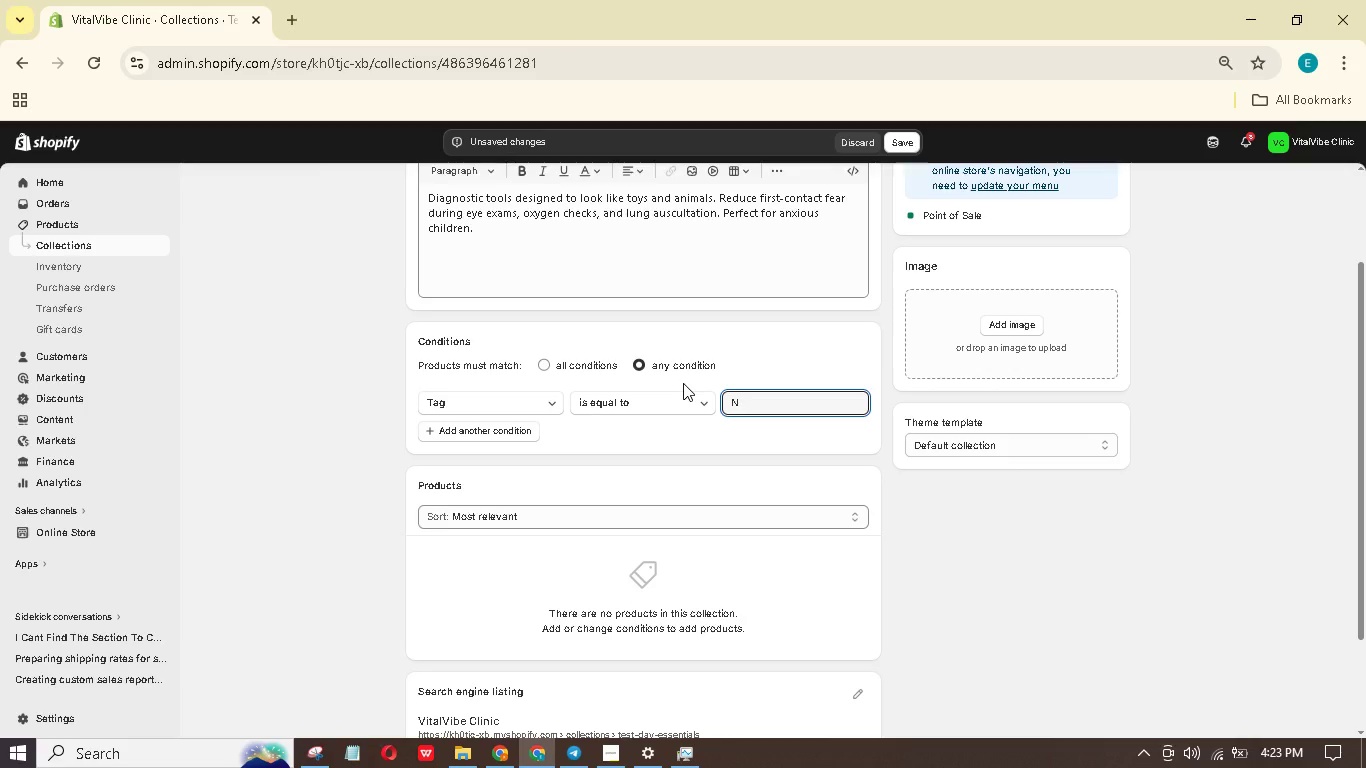 
key(Backspace)
 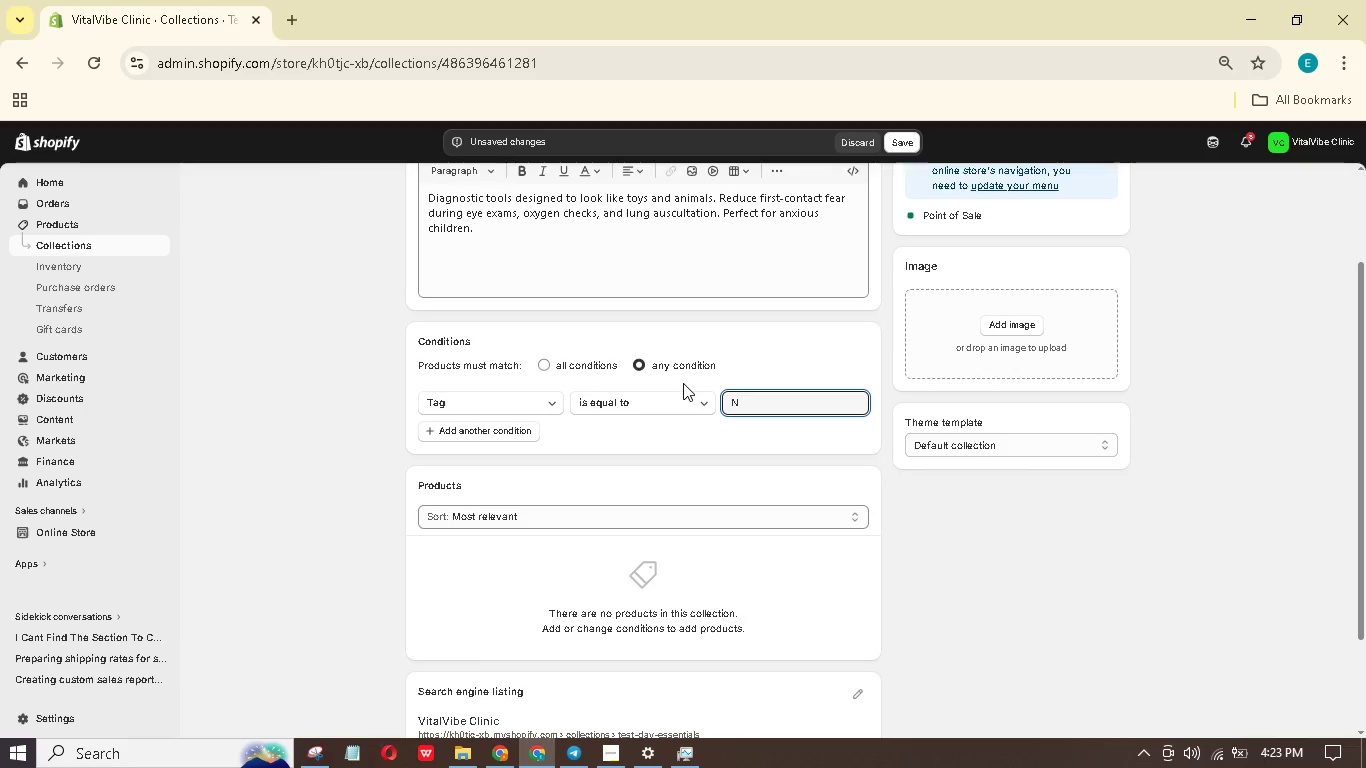 
key(Backspace)
 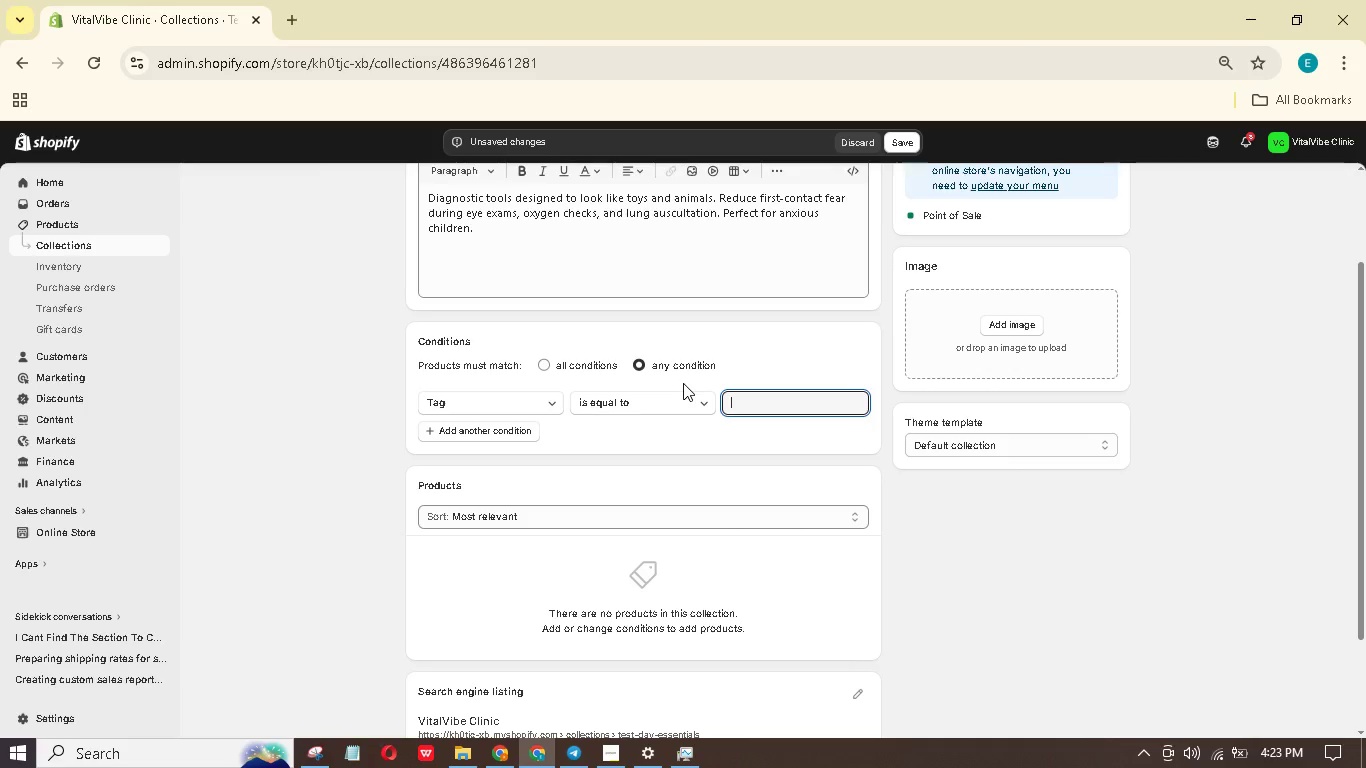 
key(Backspace)
 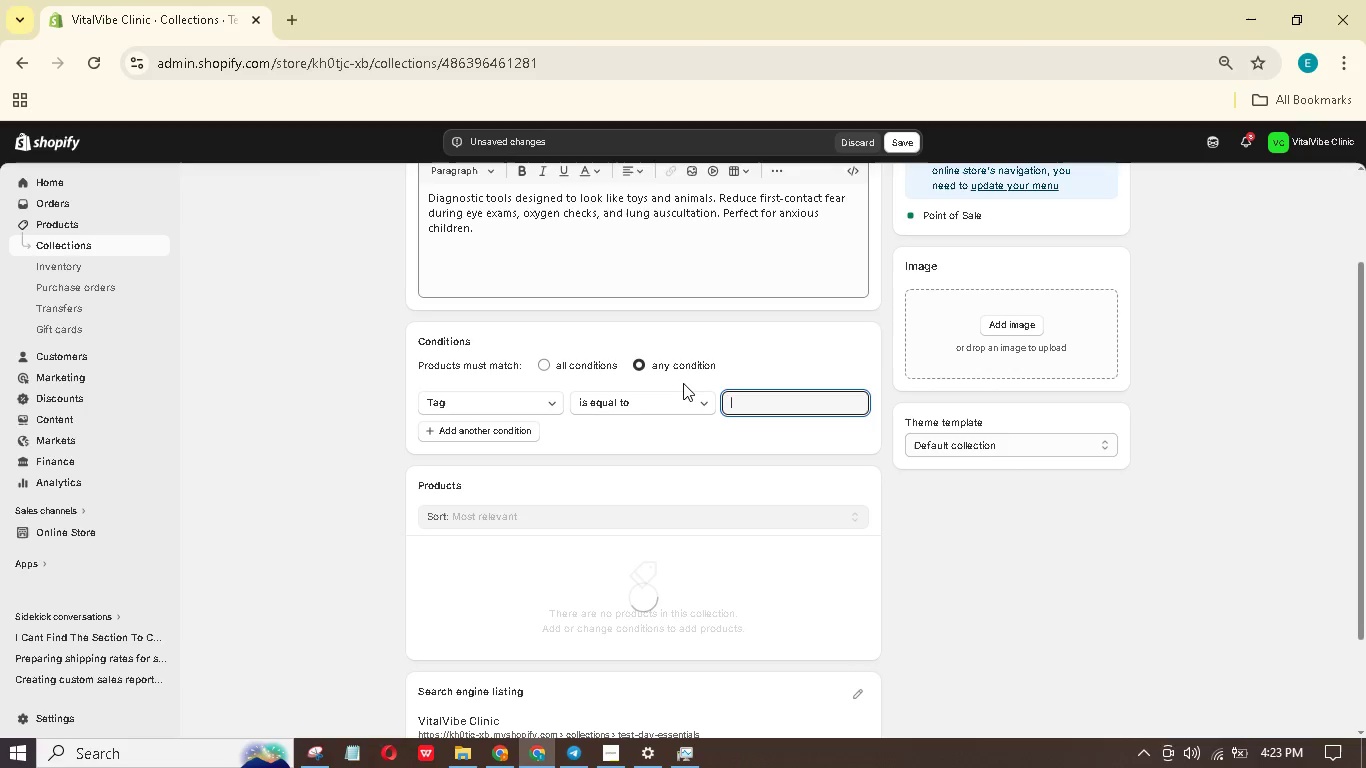 
key(Backspace)
 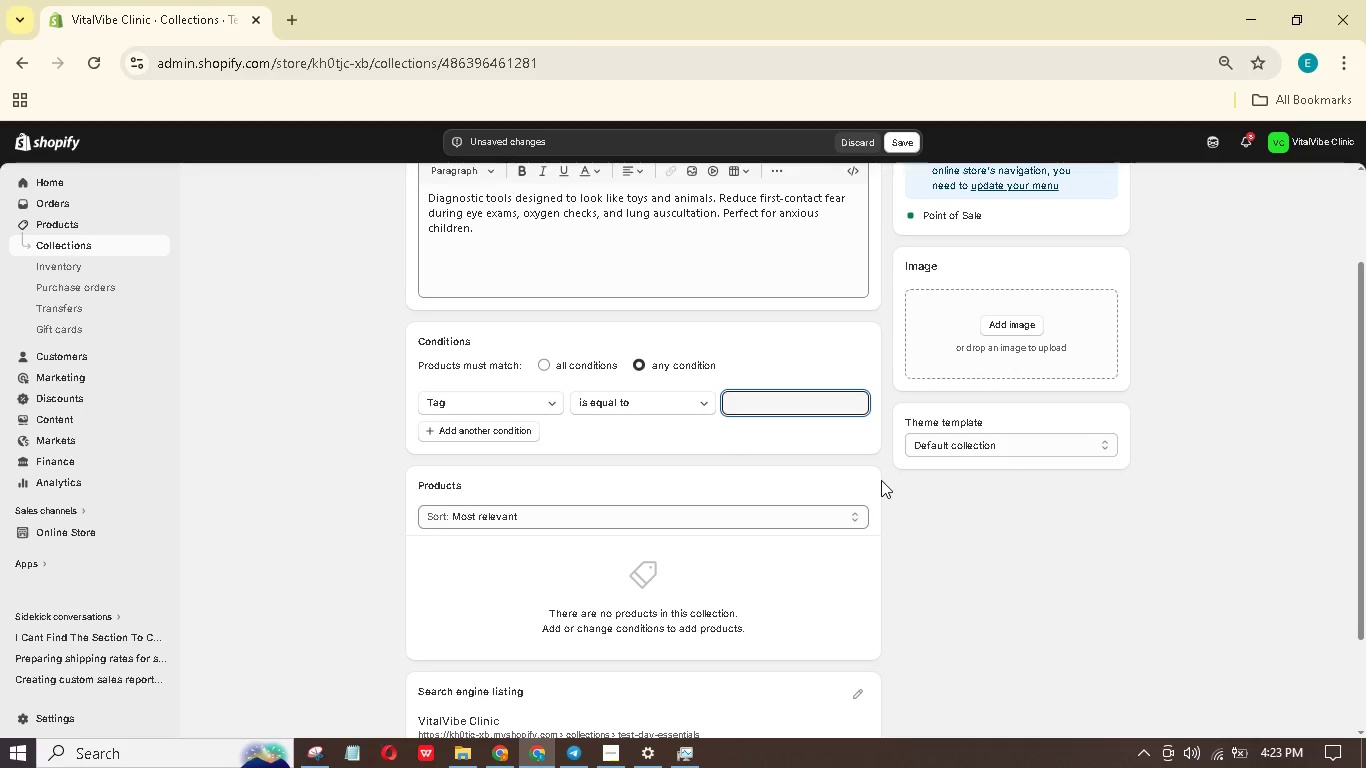 
scroll: coordinate [881, 480], scroll_direction: down, amount: 4.0
 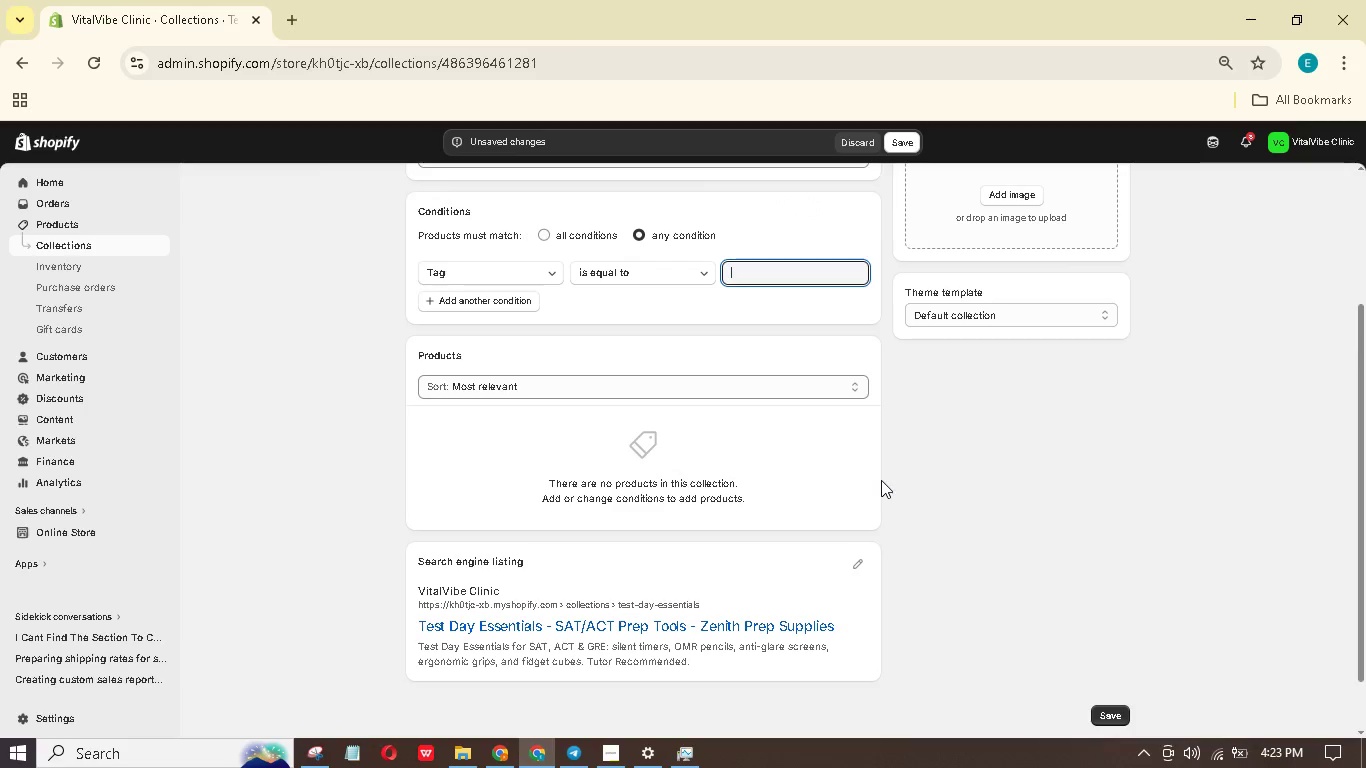 
scroll: coordinate [881, 480], scroll_direction: up, amount: 5.0
 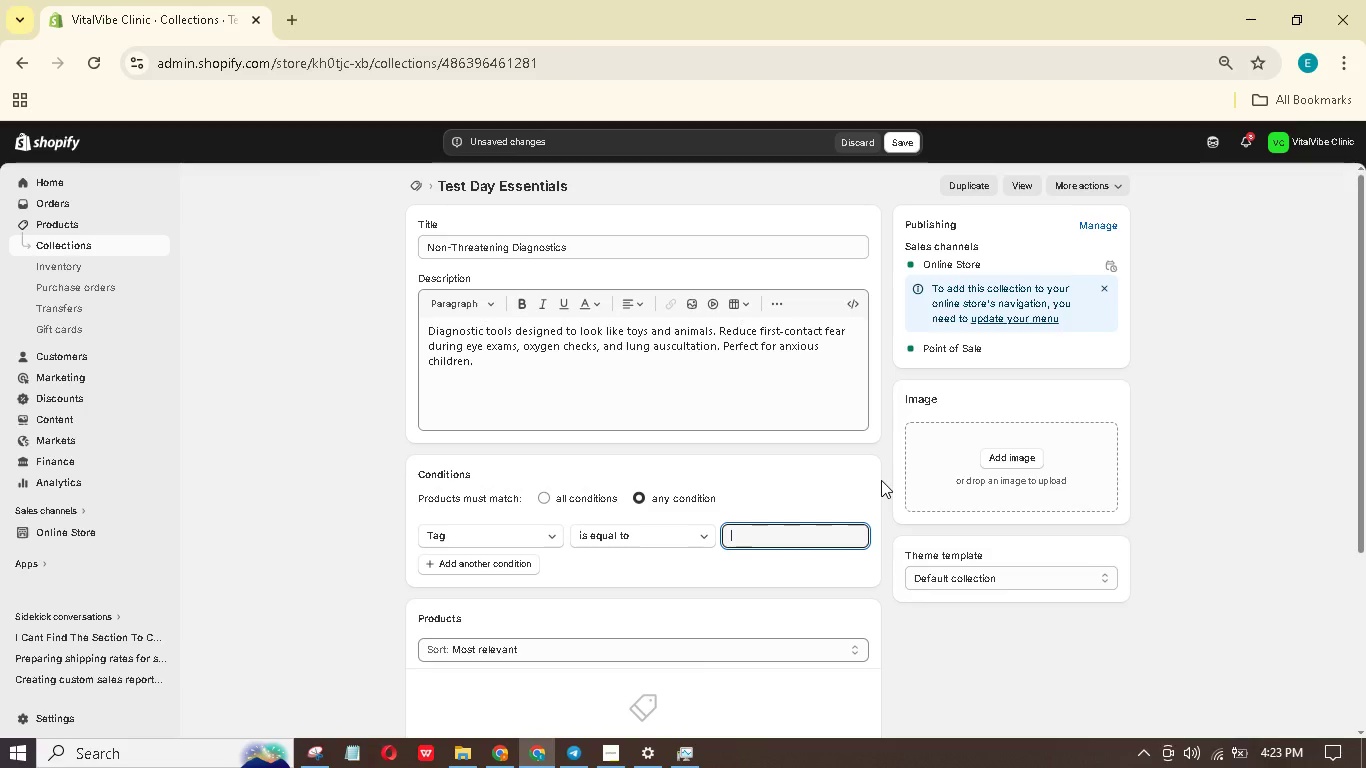 
scroll: coordinate [881, 480], scroll_direction: down, amount: 7.0
 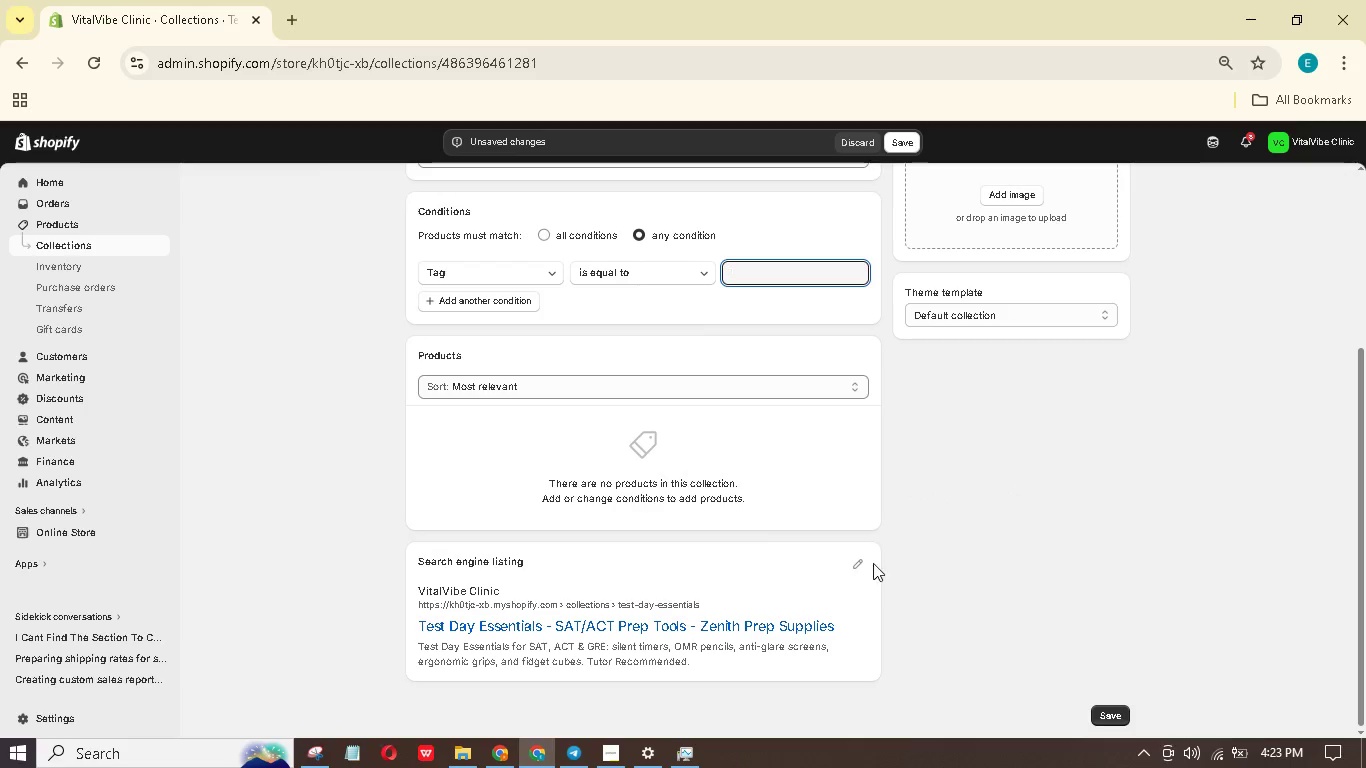 
left_click([863, 558])
 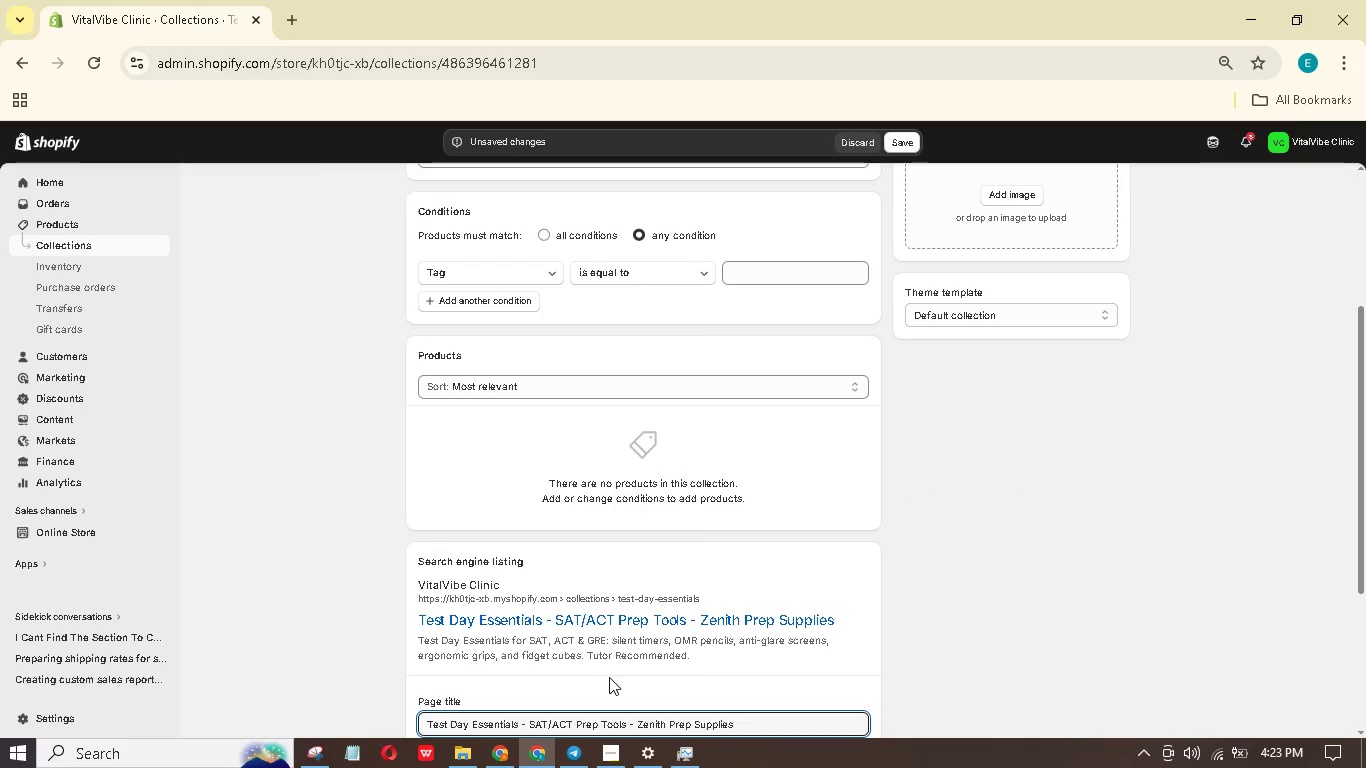 
scroll: coordinate [611, 678], scroll_direction: down, amount: 3.0
 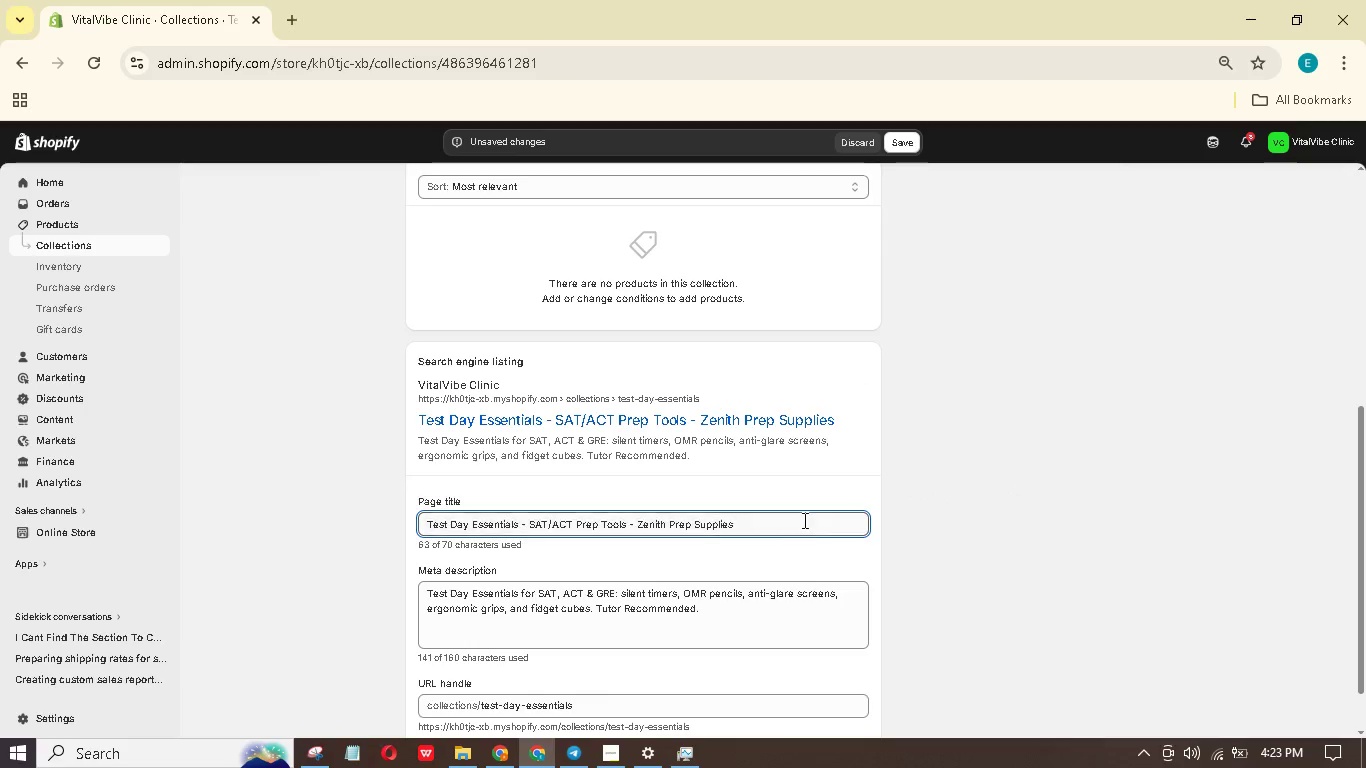 
left_click([806, 515])
 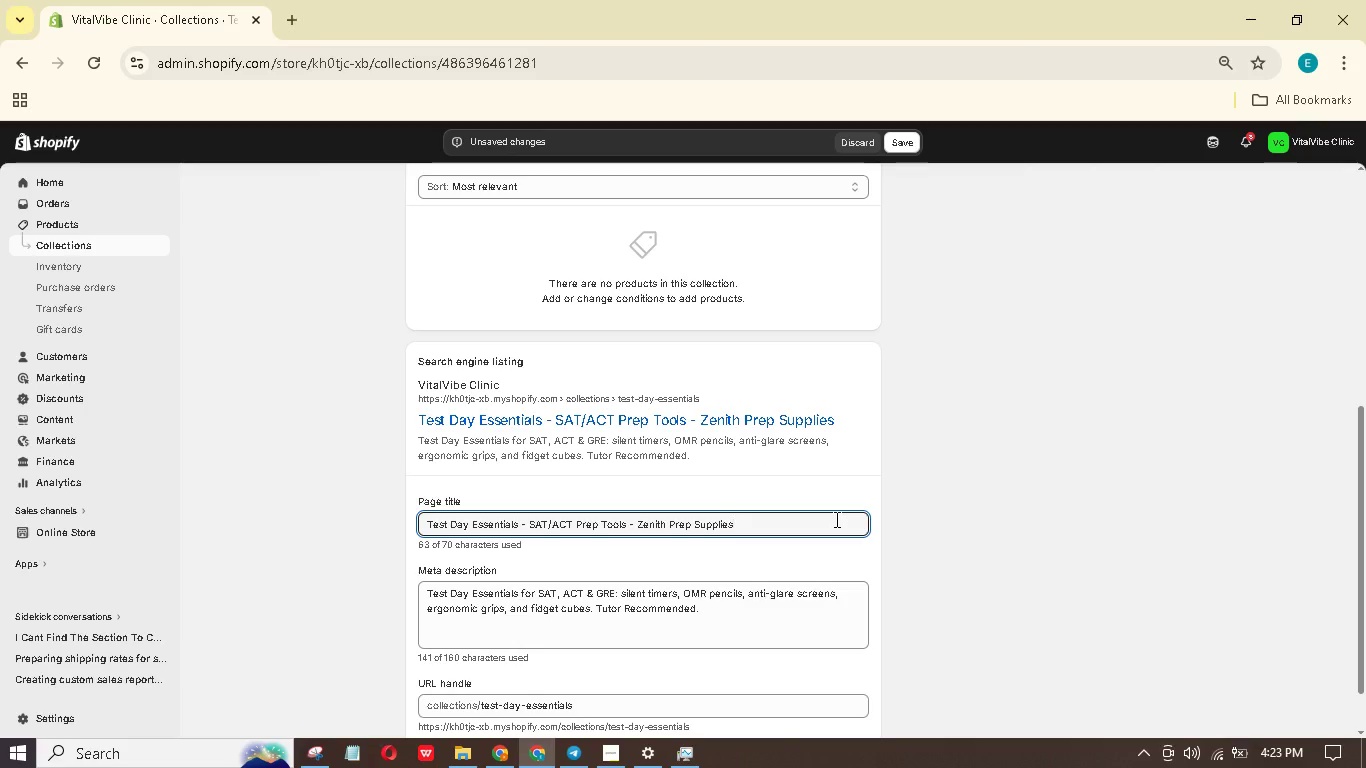 
left_click([767, 633])
 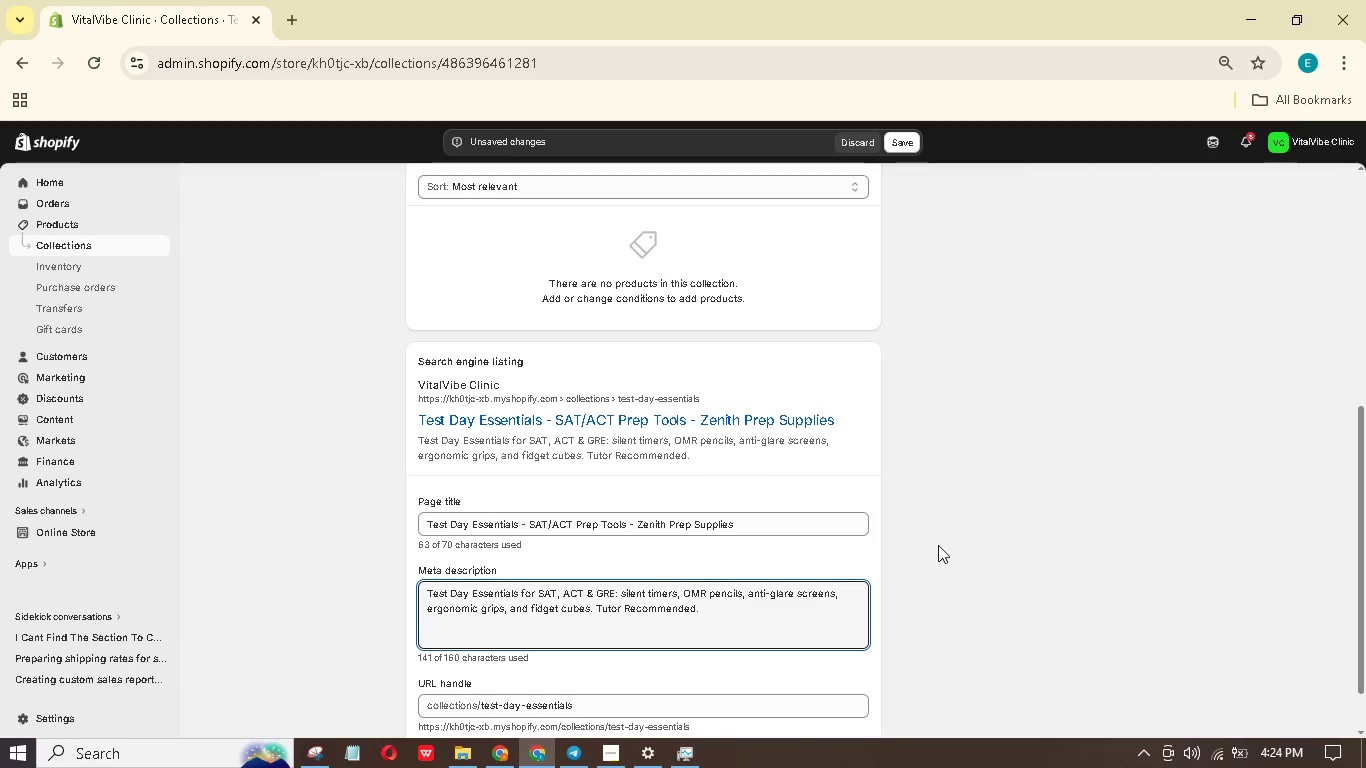 
scroll: coordinate [938, 545], scroll_direction: up, amount: 4.0
 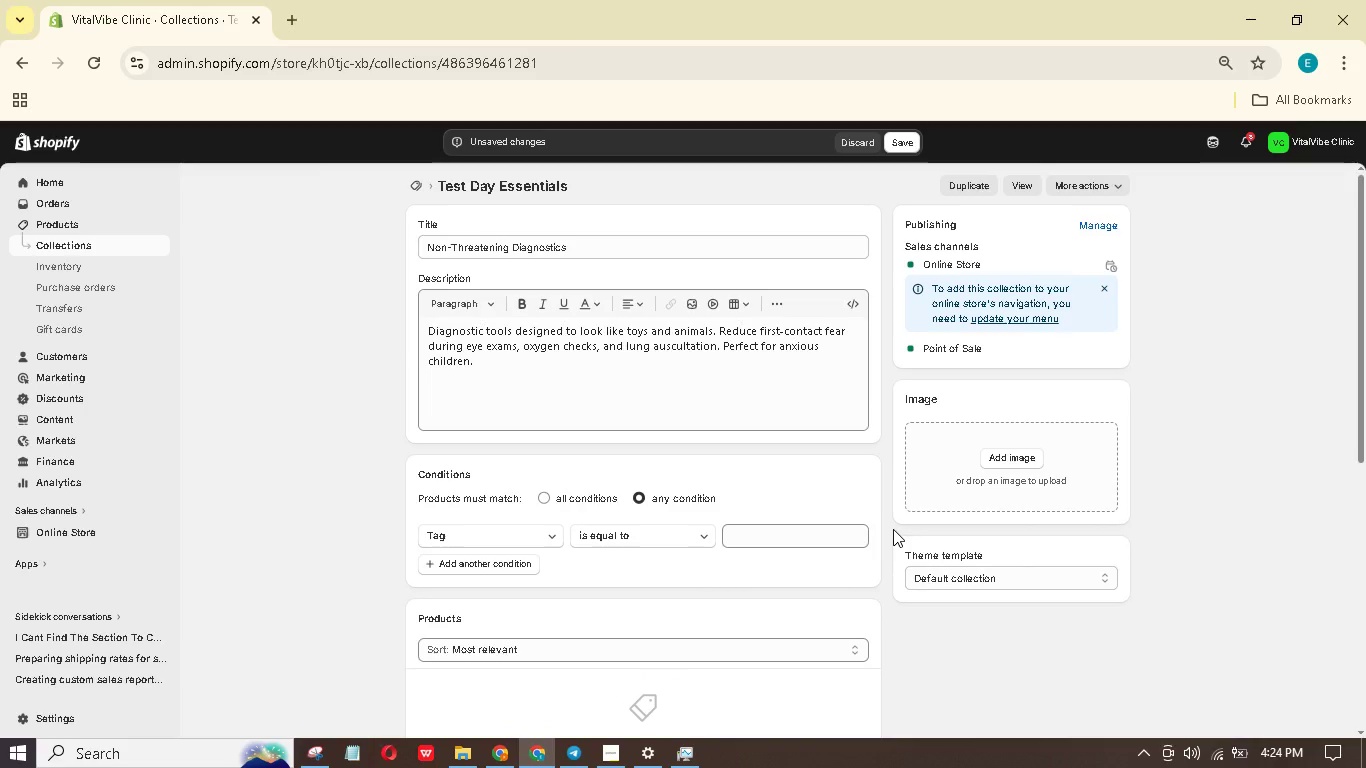 
scroll: coordinate [758, 399], scroll_direction: down, amount: 7.0
 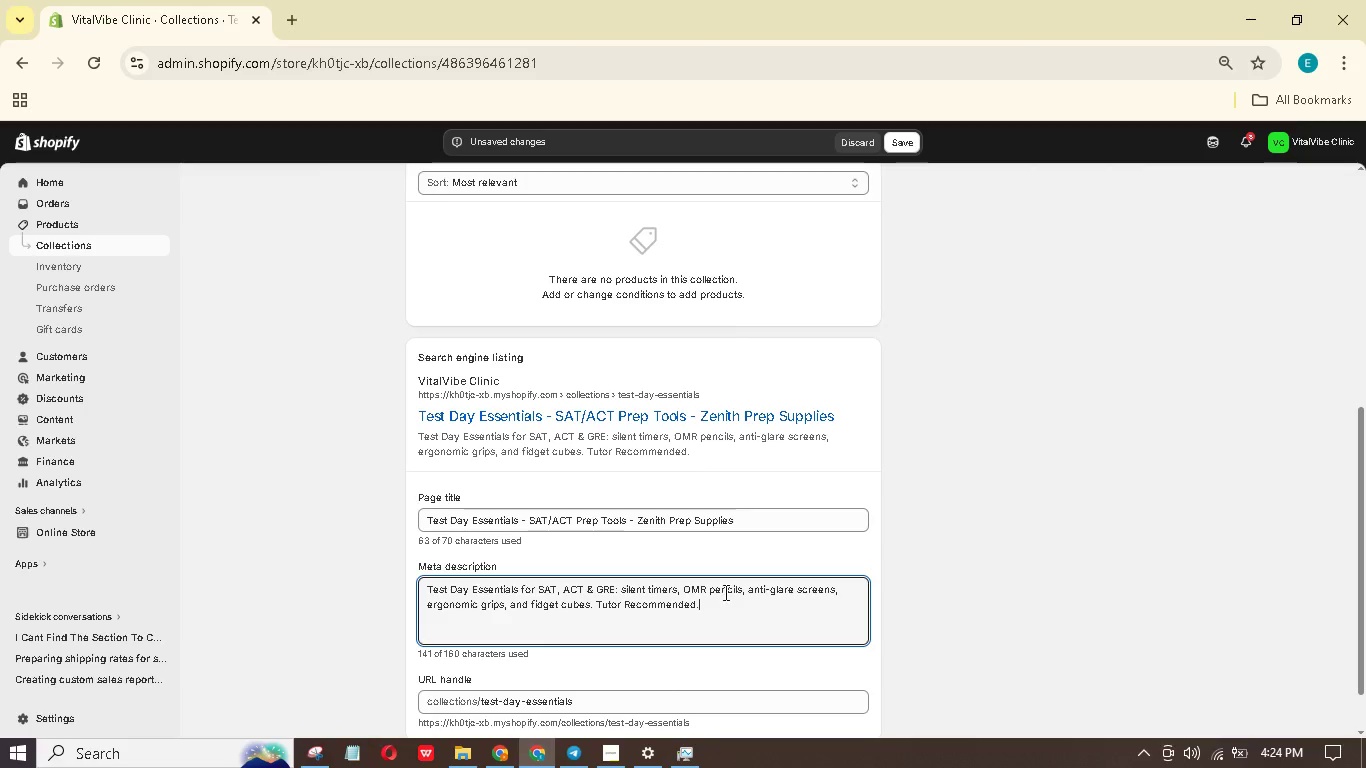 
key(Control+A)
 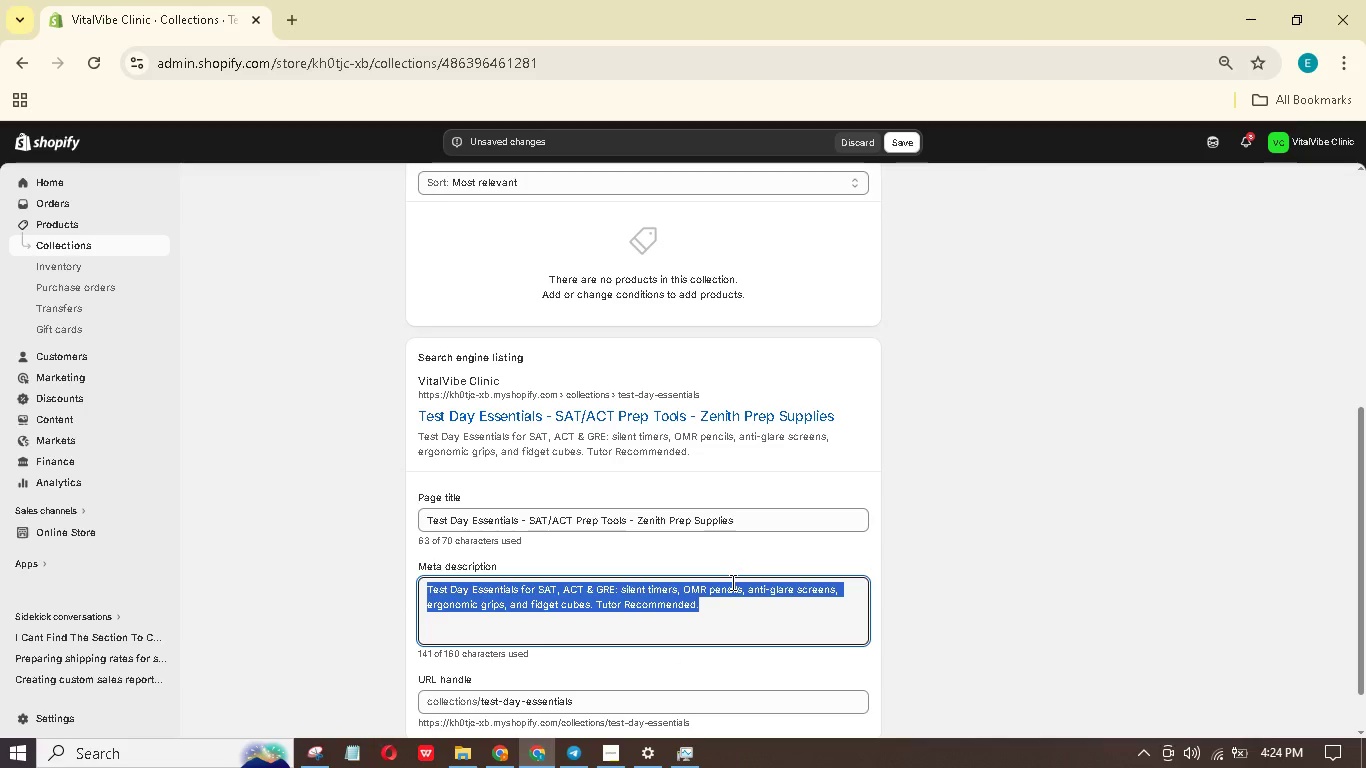 
key(Backspace)
 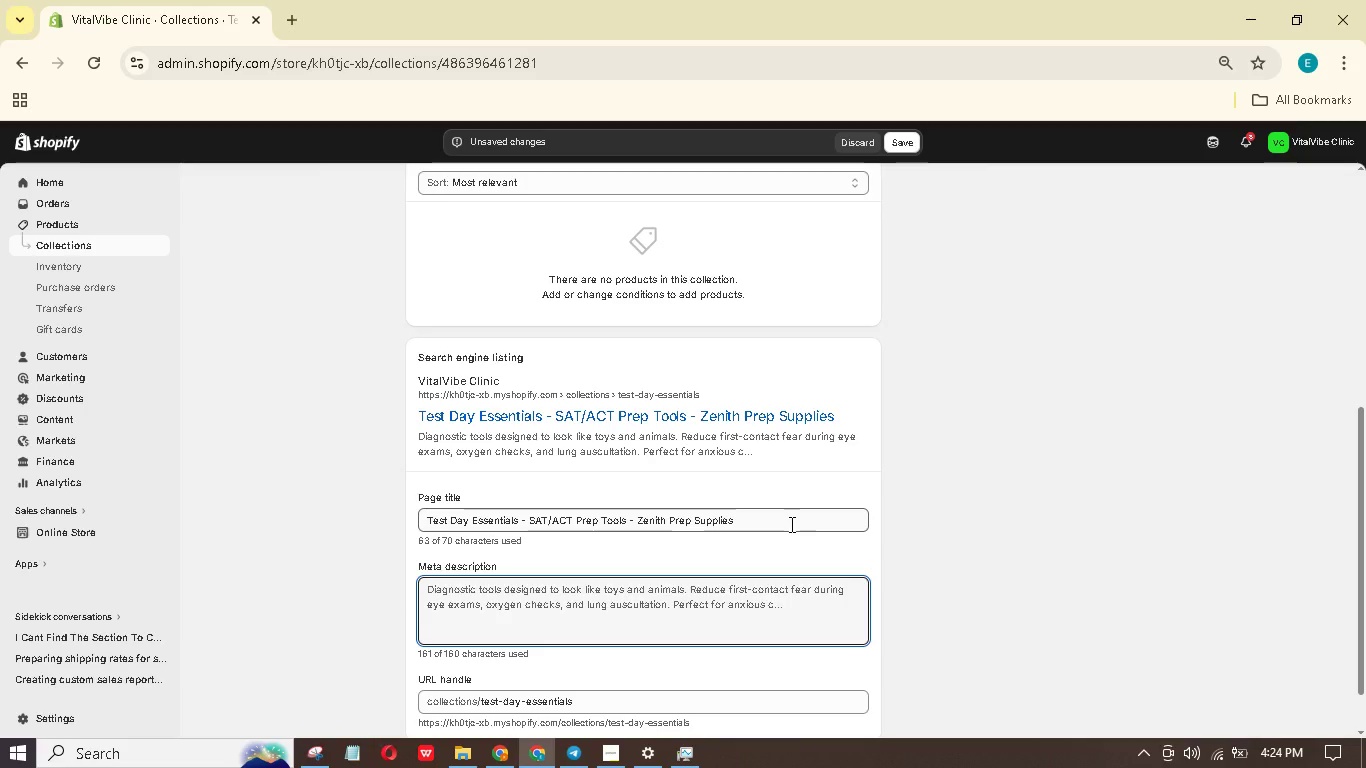 
left_click([790, 524])
 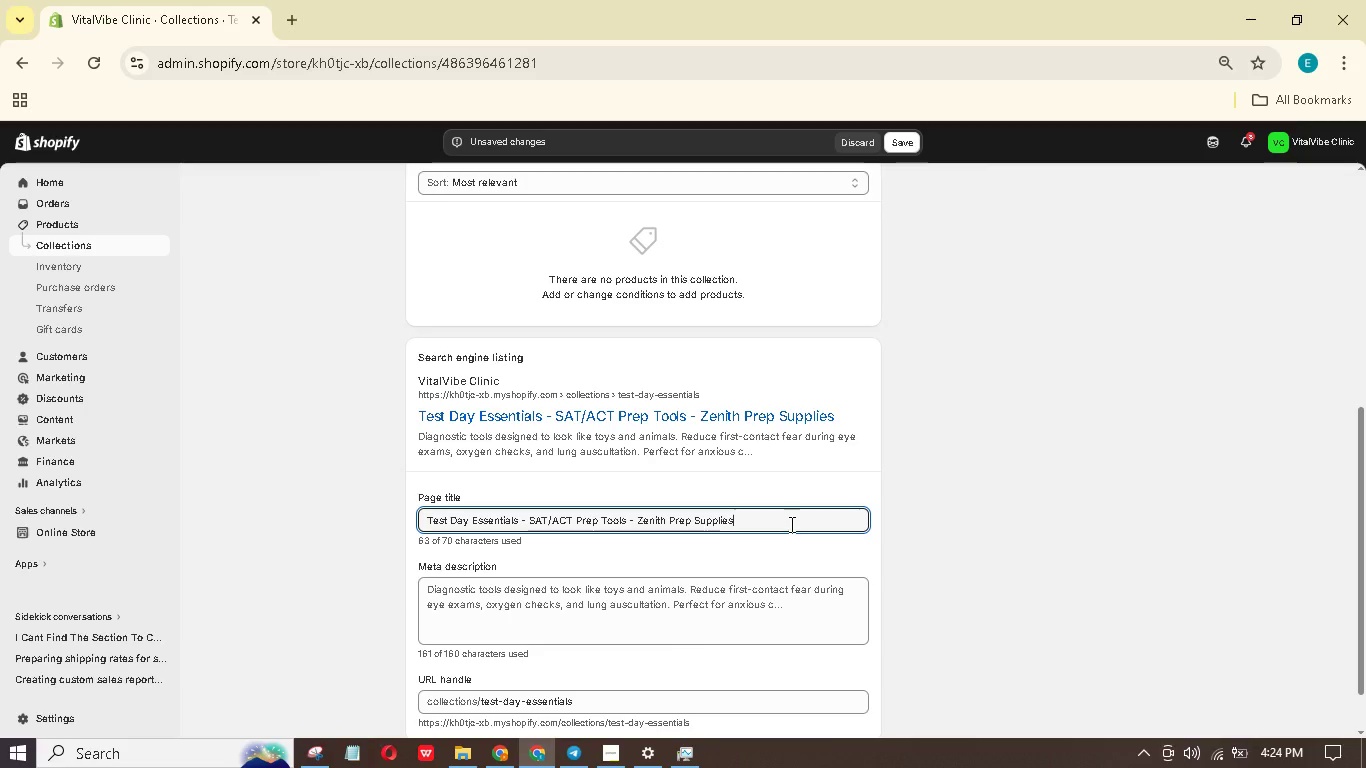 
key(Control+A)
 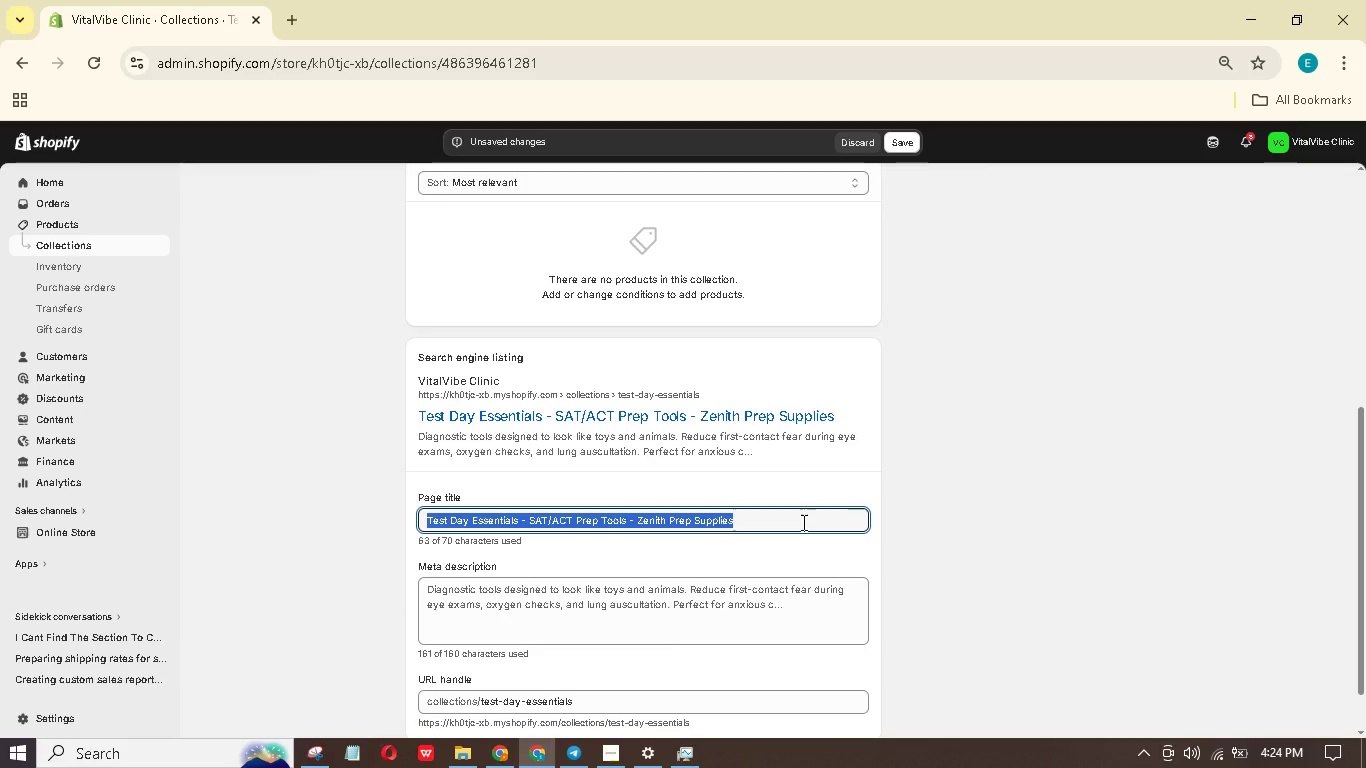 
type(Non-Threatning pediatric diagnostics | Via)
key(Backspace)
type(talvibe Clinic Supplies)
 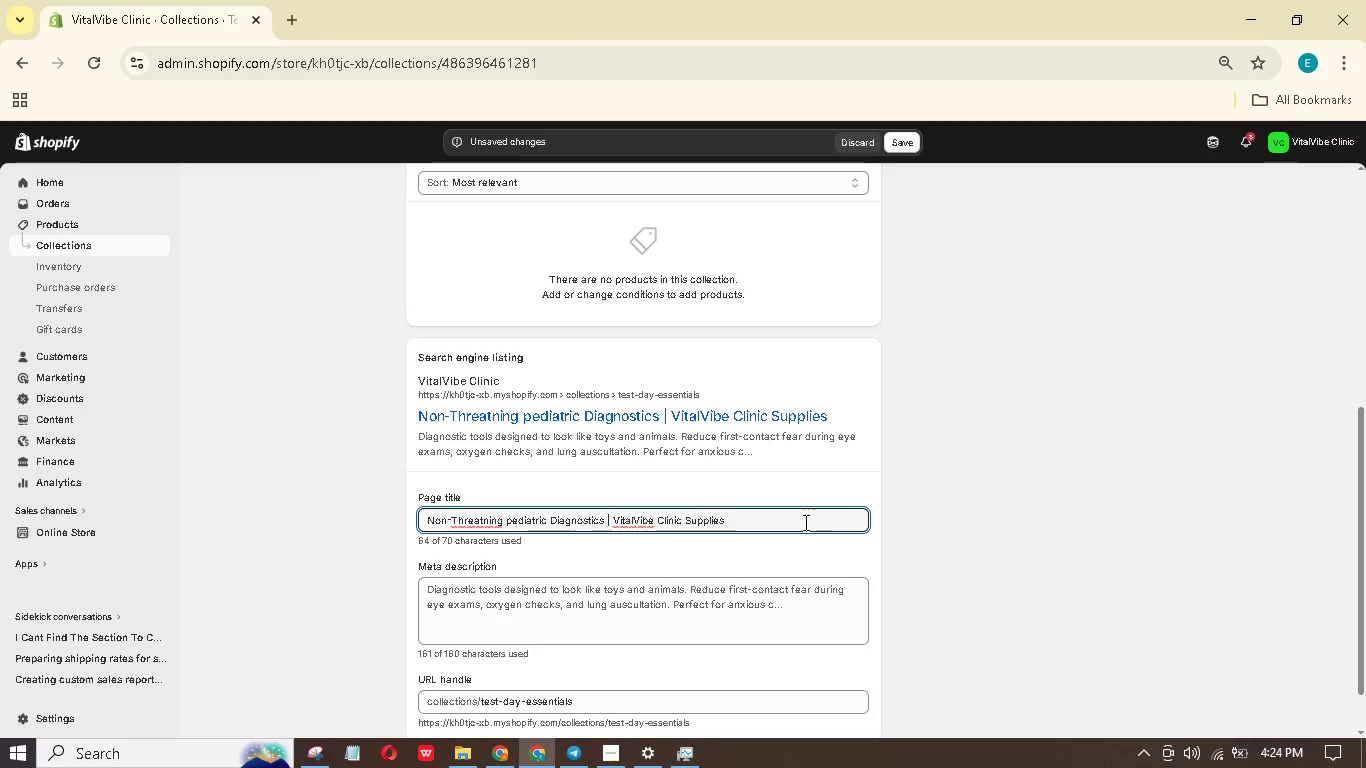 
wait(8.5)
 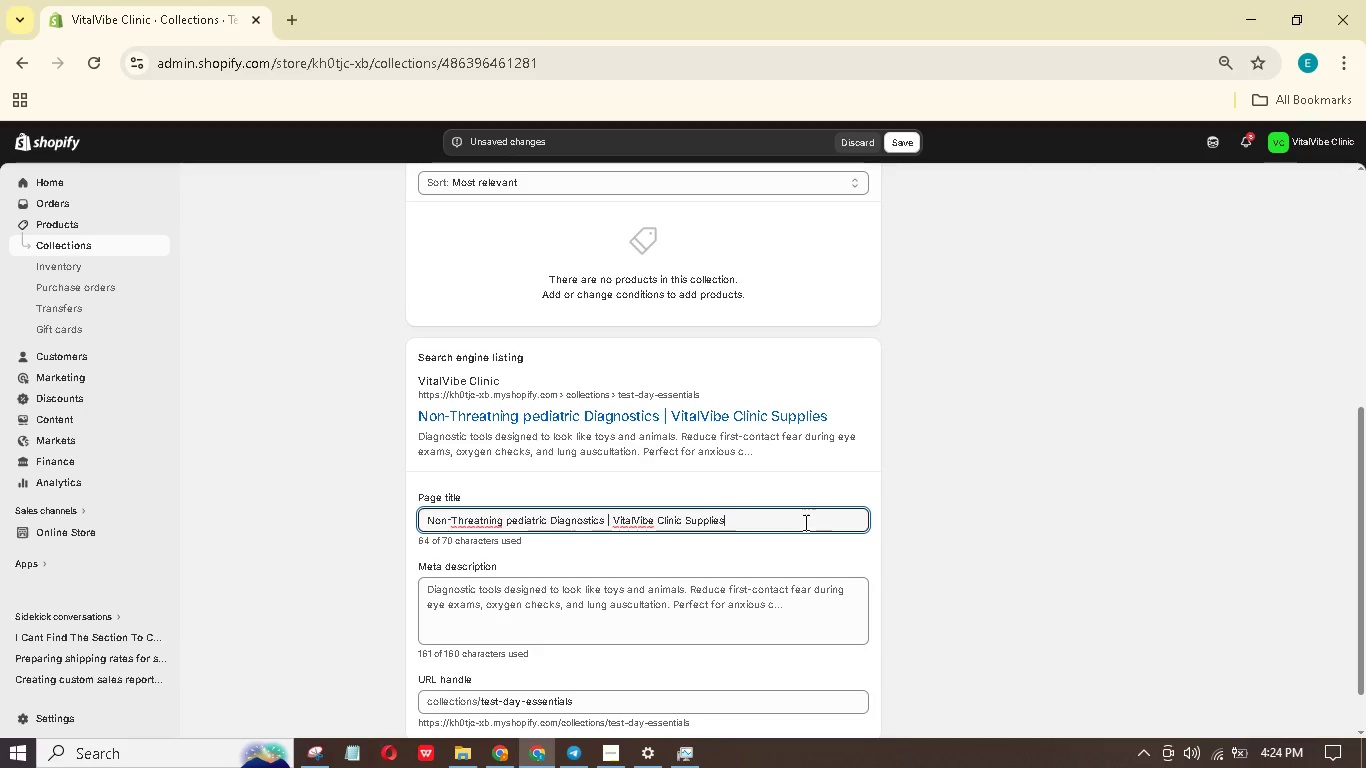 
left_click([483, 520])
 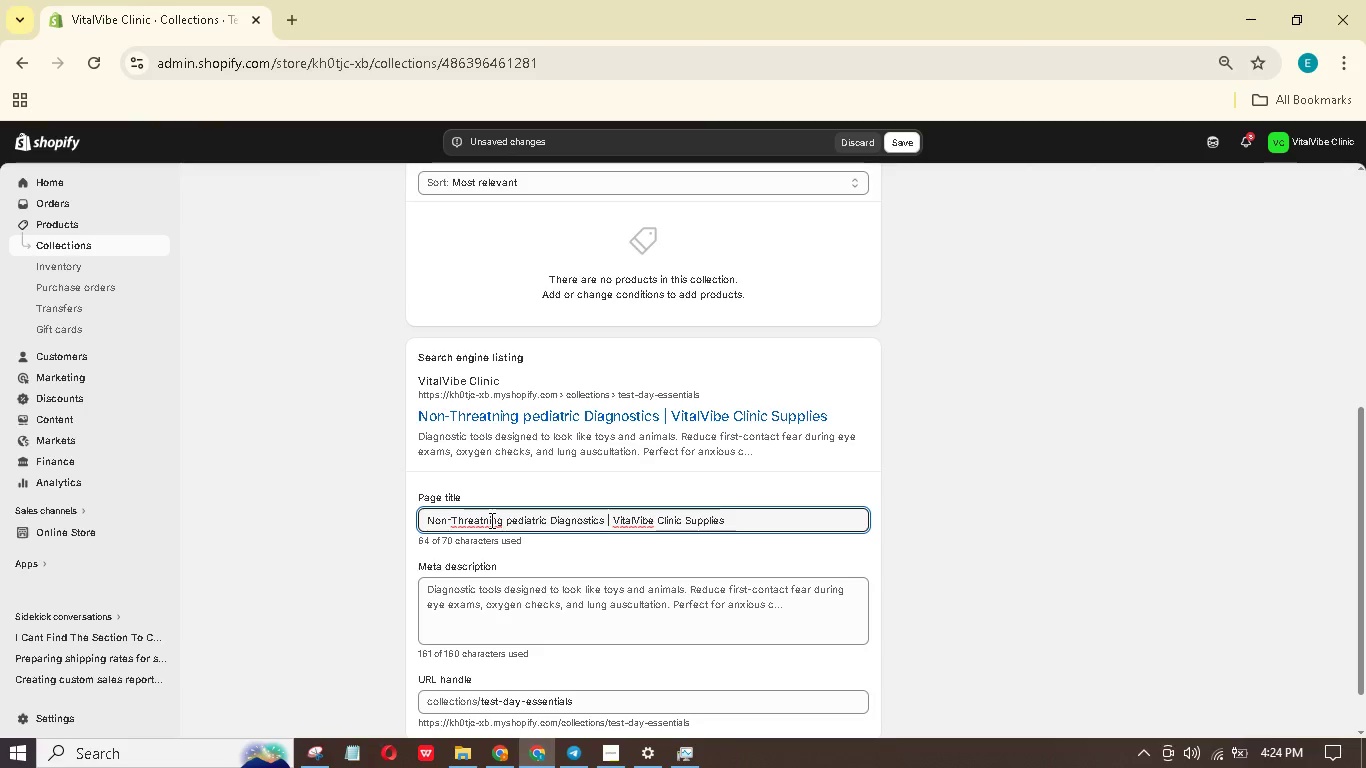 
key(E)
 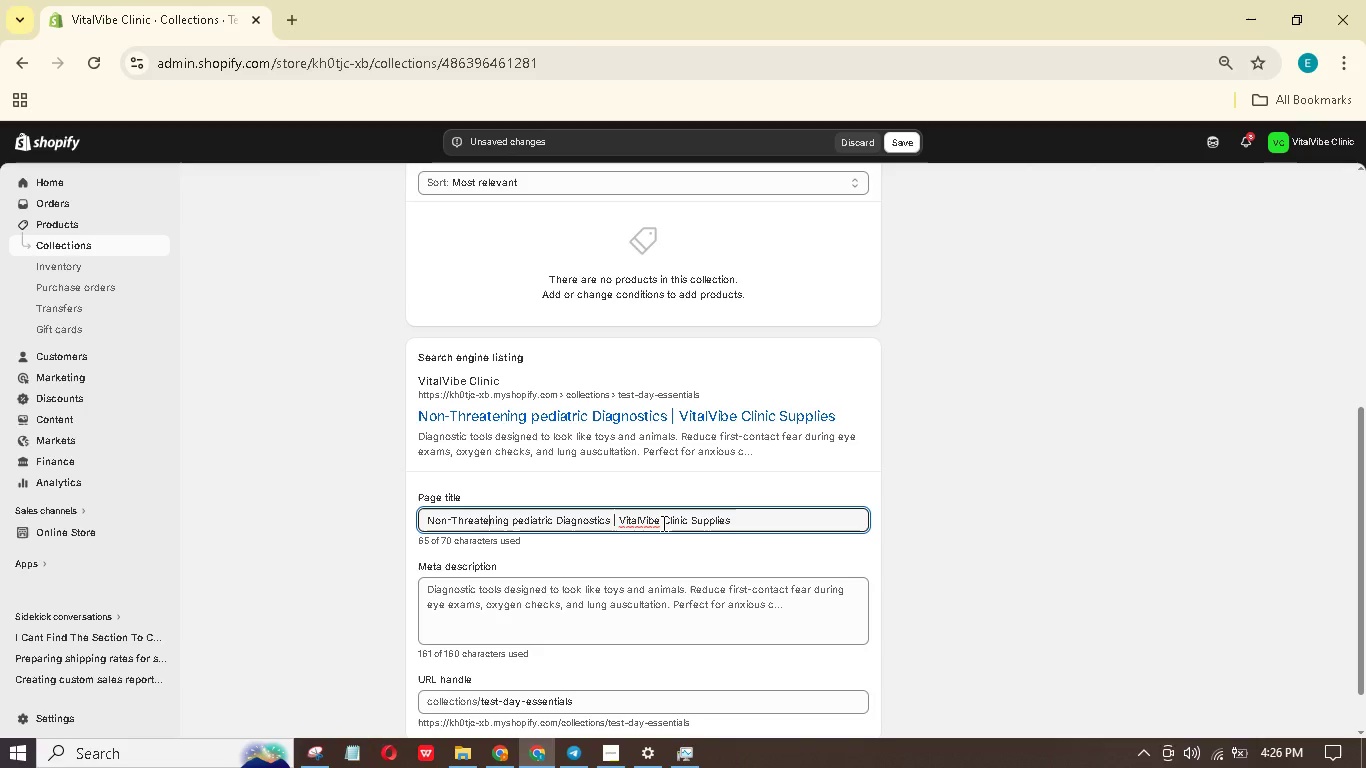 
wait(67.8)
 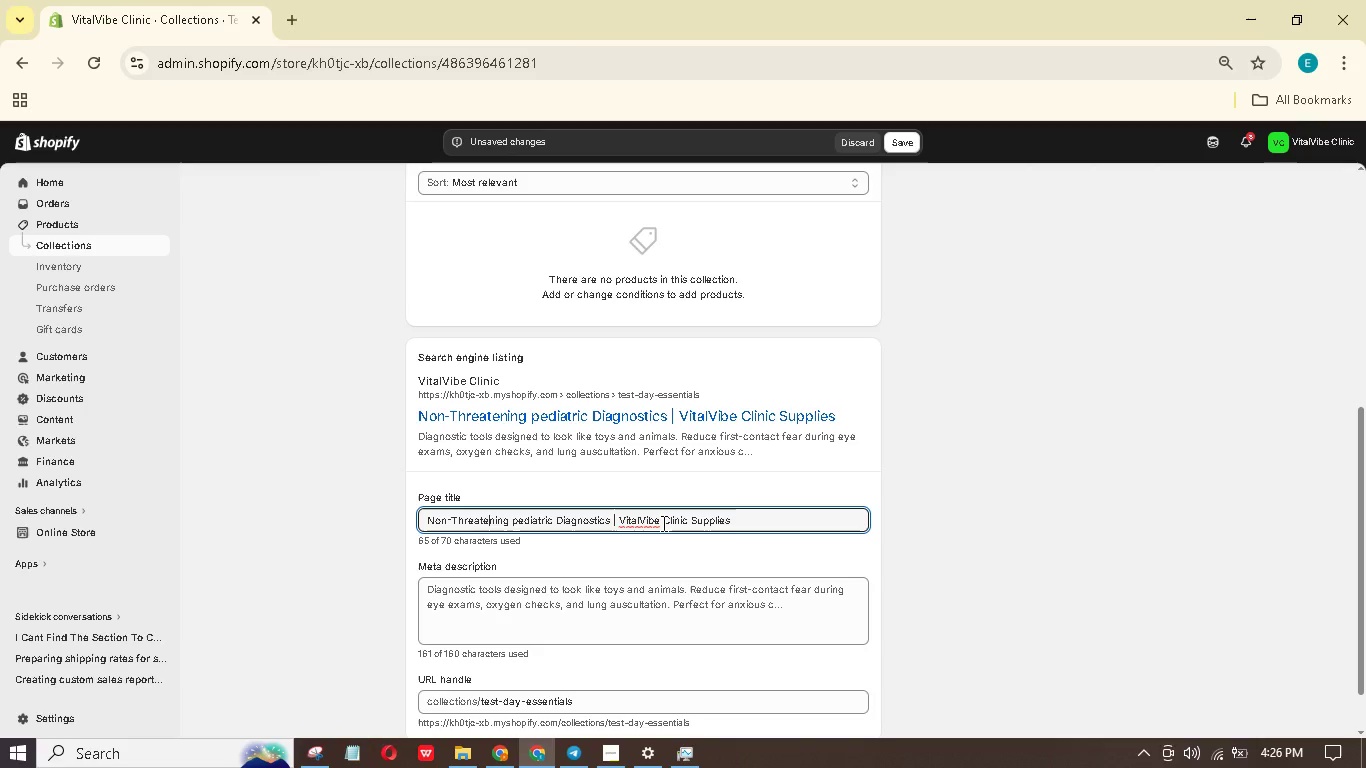 
scroll: coordinate [661, 523], scroll_direction: down, amount: 2.0
 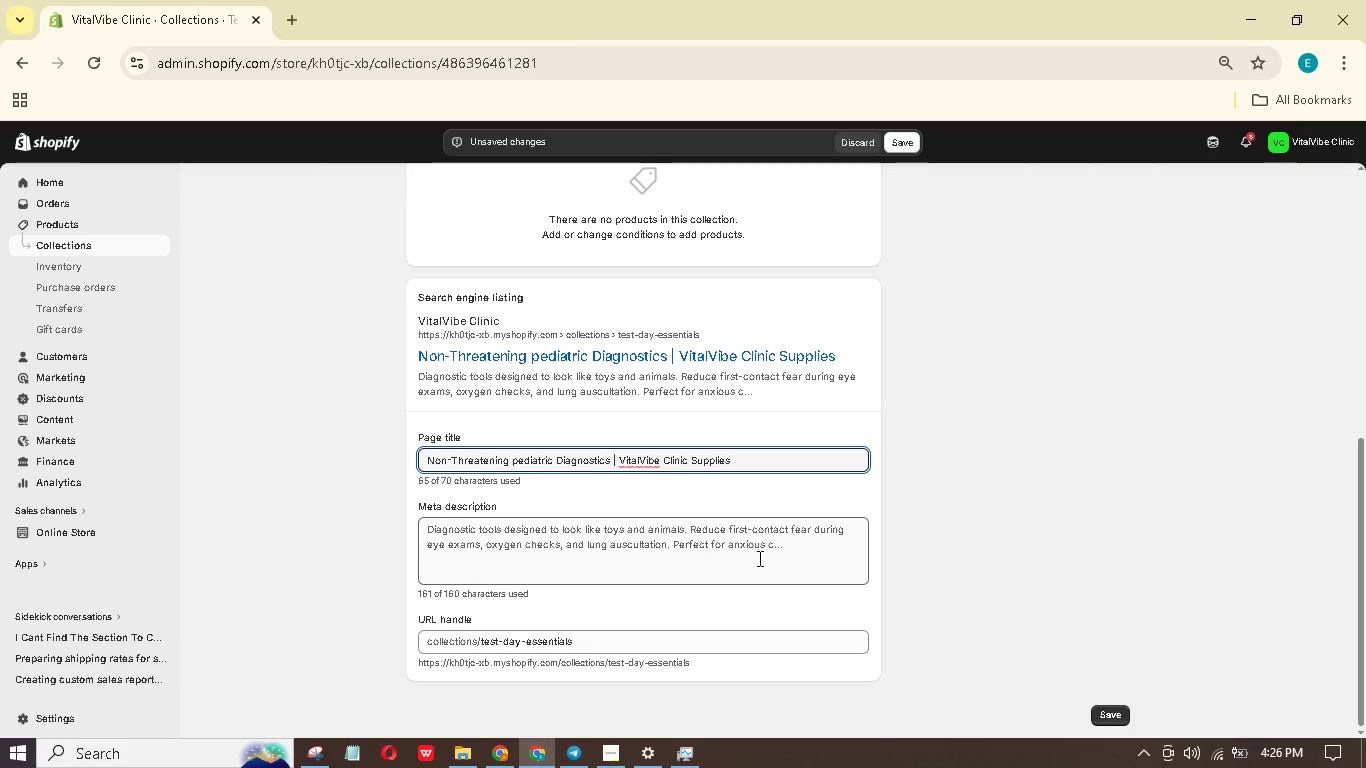 
left_click([762, 557])
 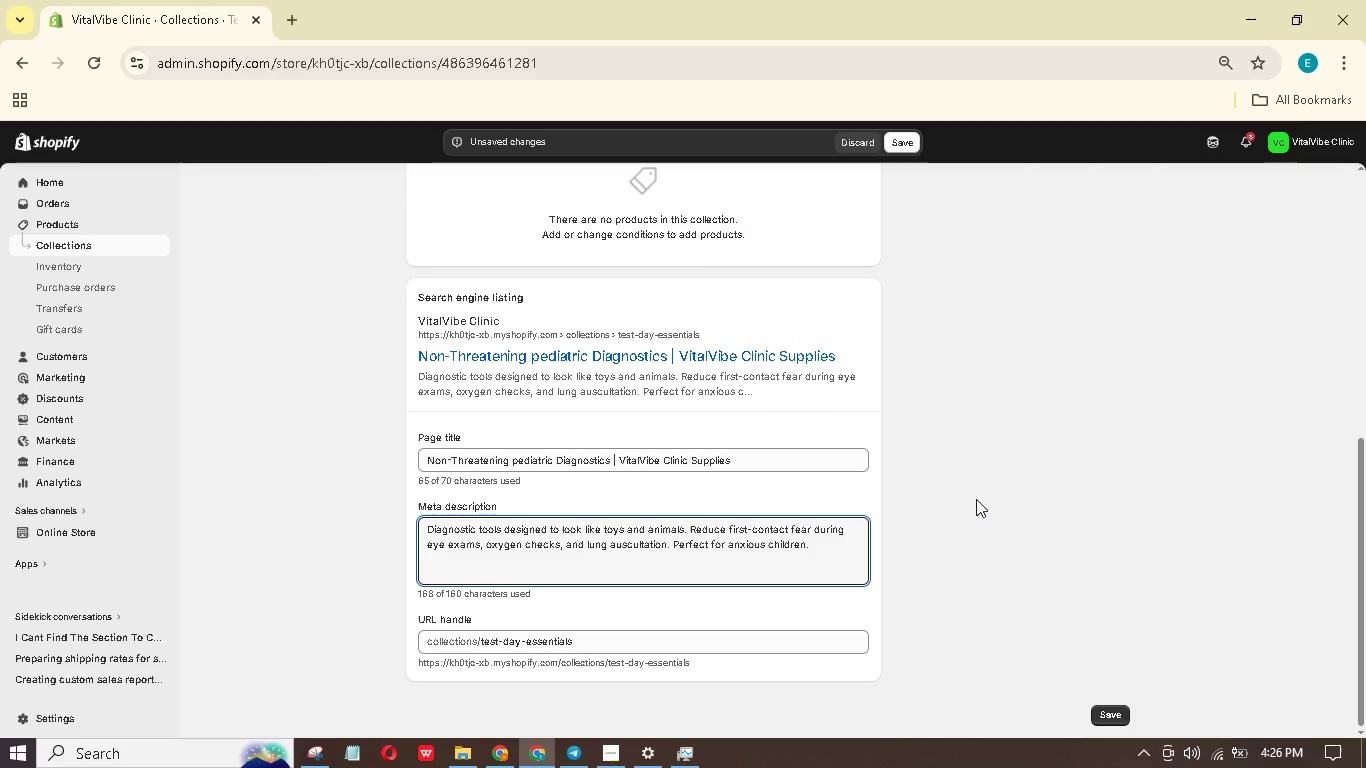 
scroll: coordinate [976, 499], scroll_direction: up, amount: 12.0
 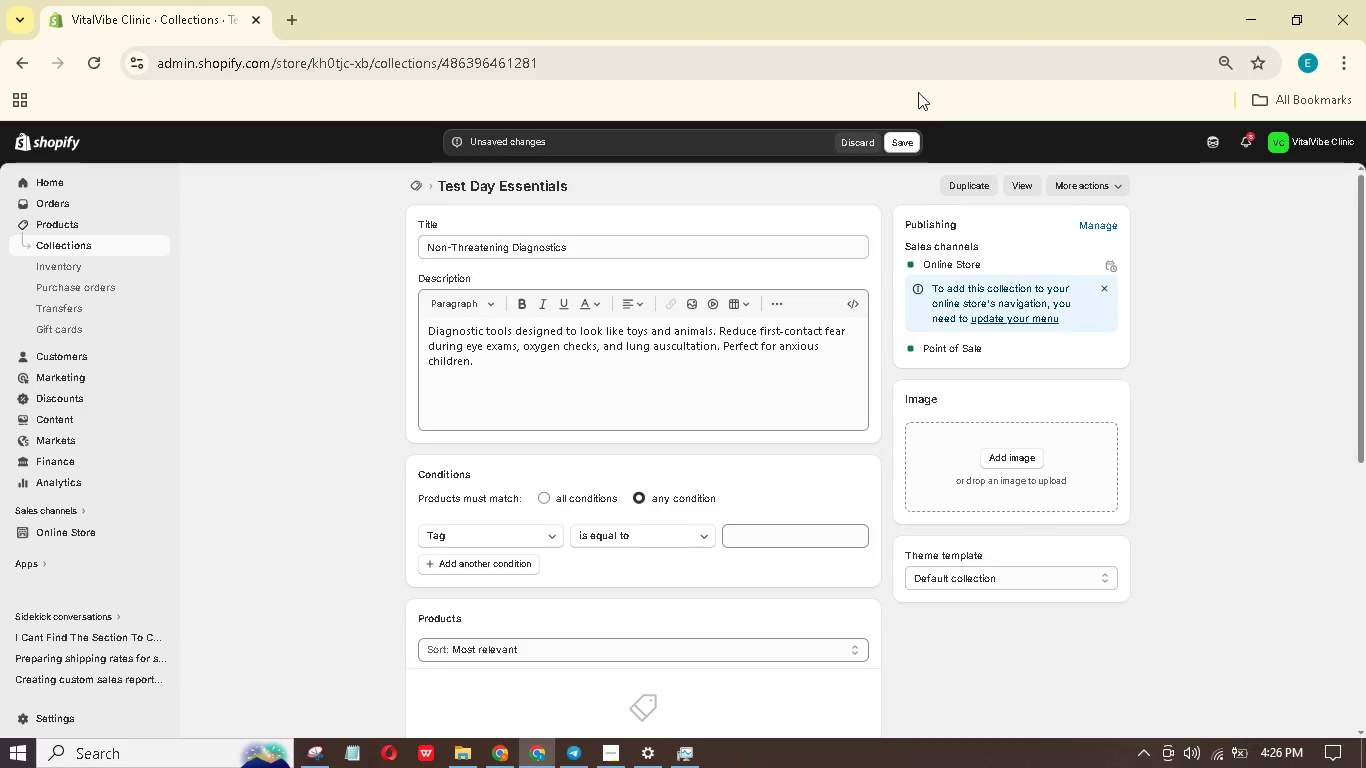 
left_click([908, 139])
 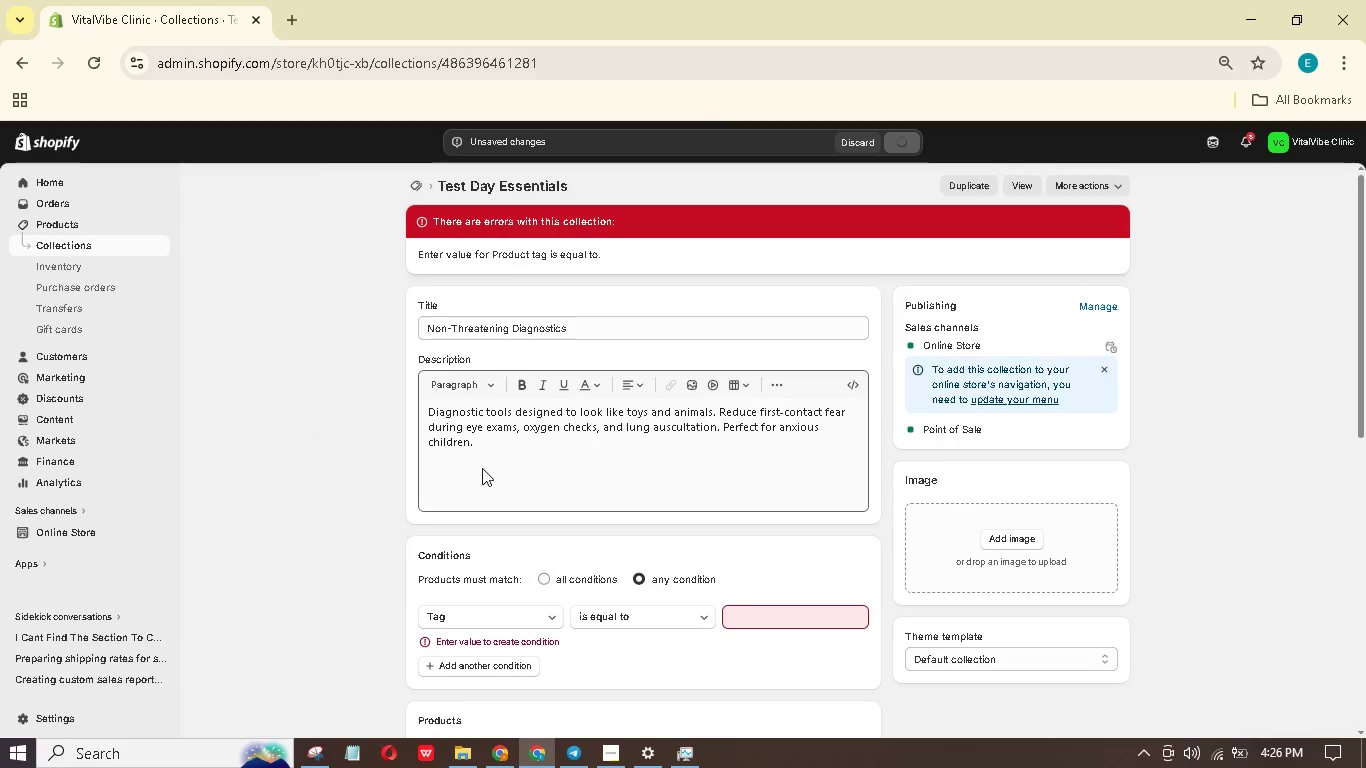 
wait(8.5)
 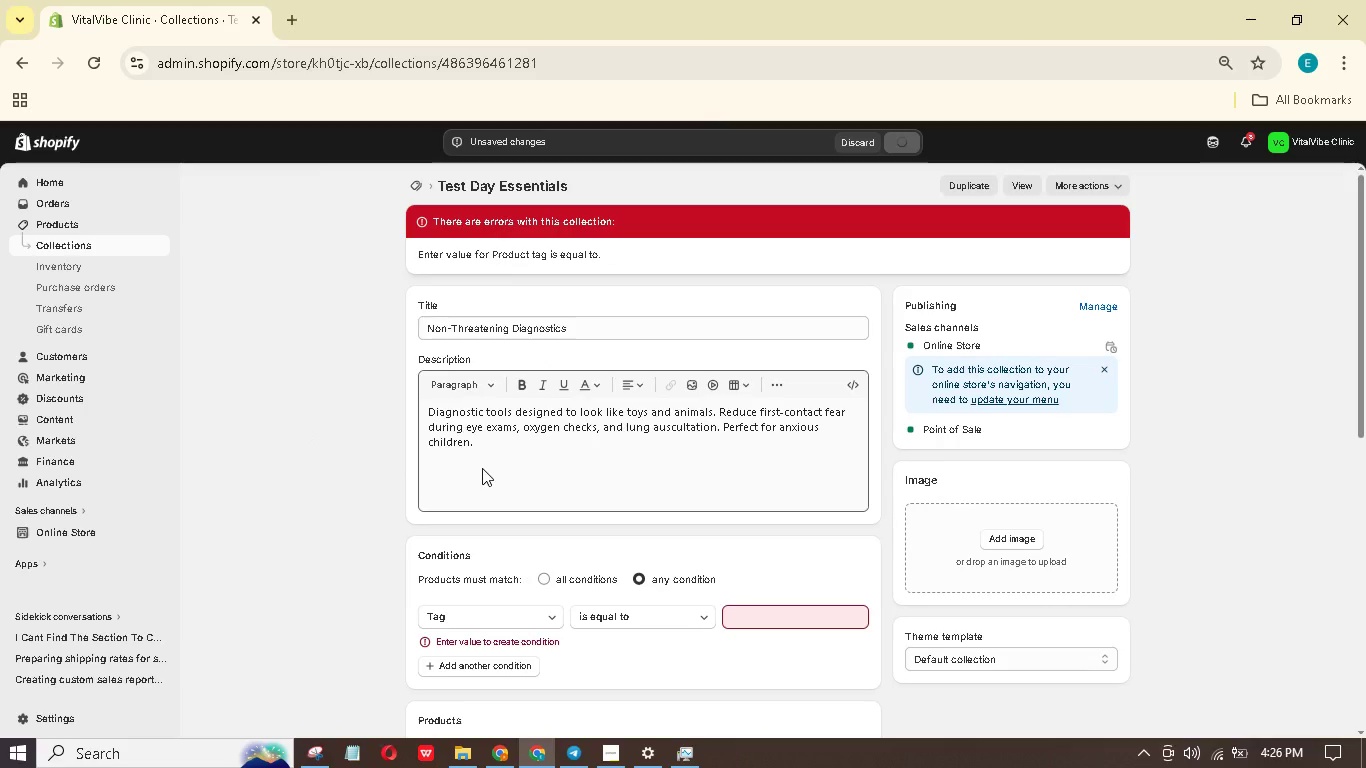 
scroll: coordinate [557, 569], scroll_direction: down, amount: 2.0
 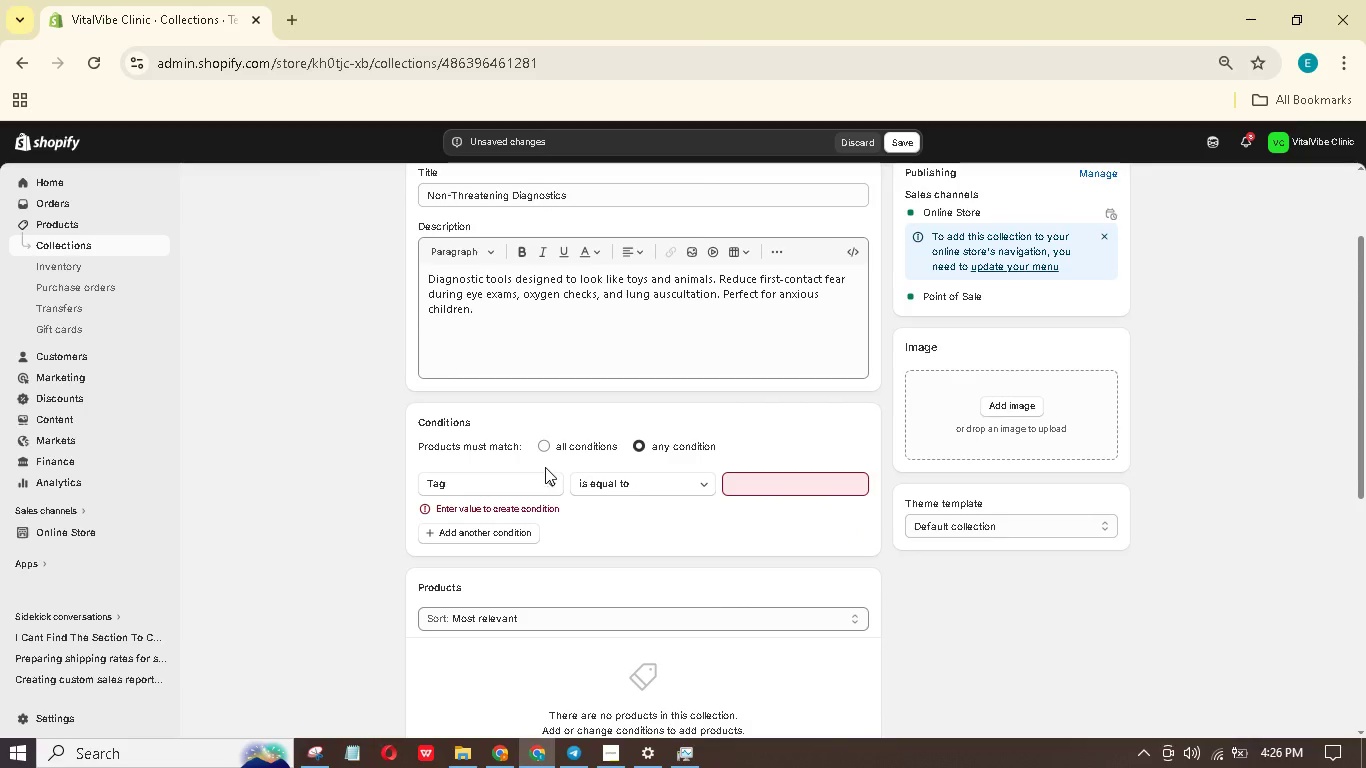 
left_click([743, 487])
 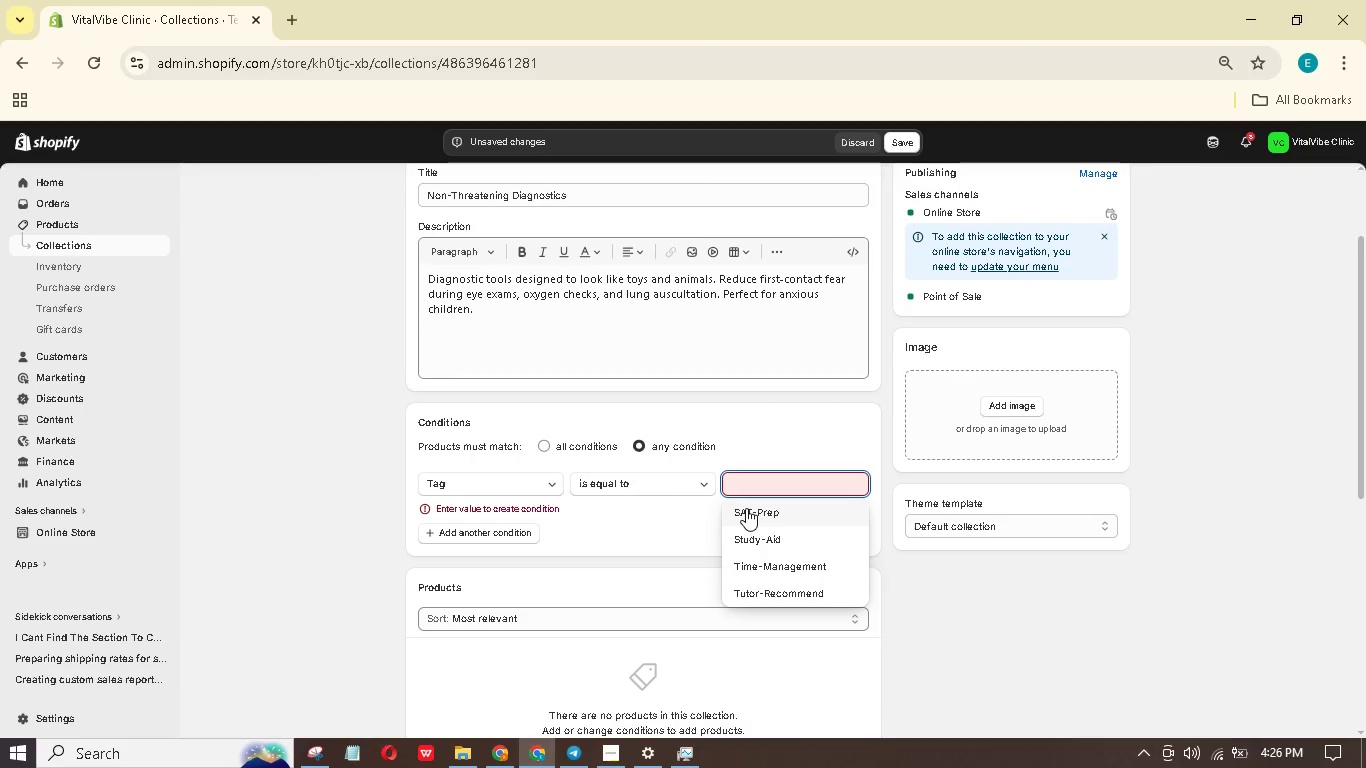 
scroll: coordinate [757, 525], scroll_direction: down, amount: 2.0
 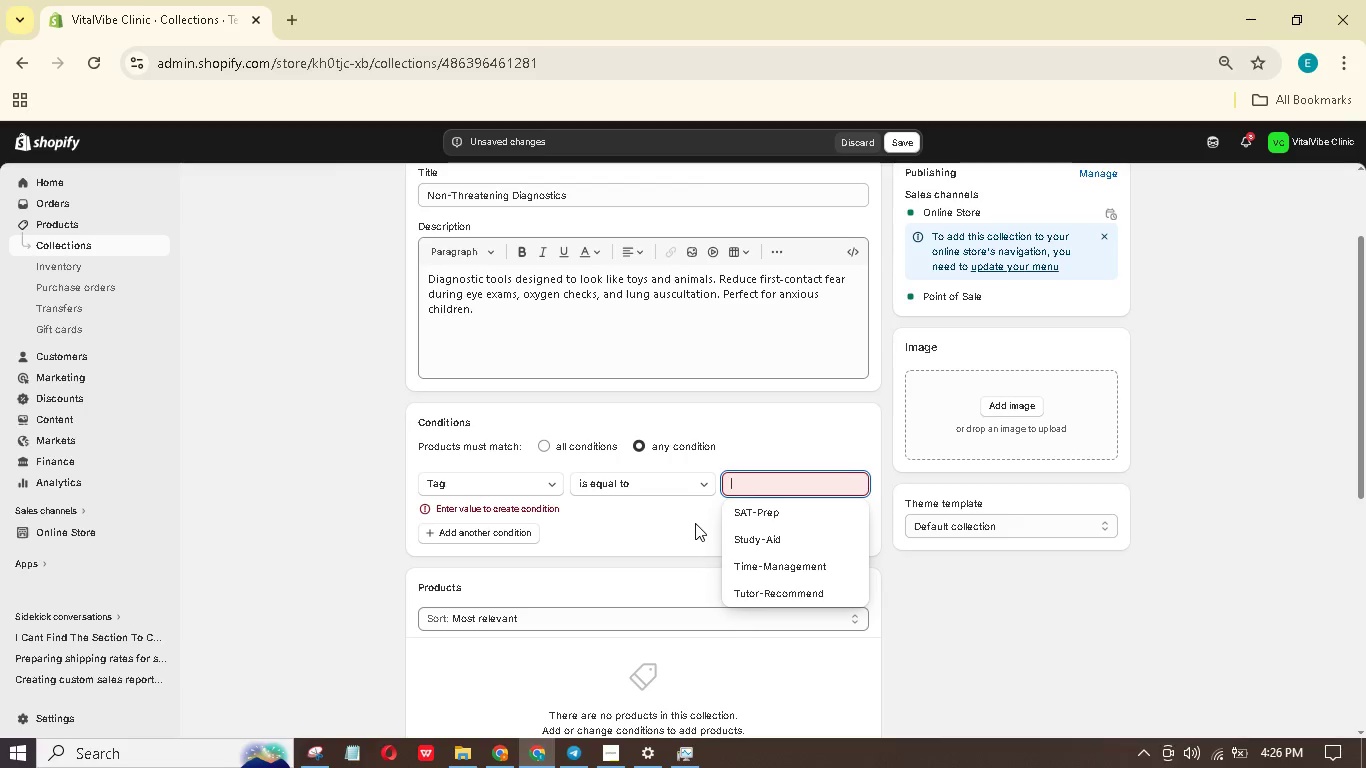 
left_click([695, 523])
 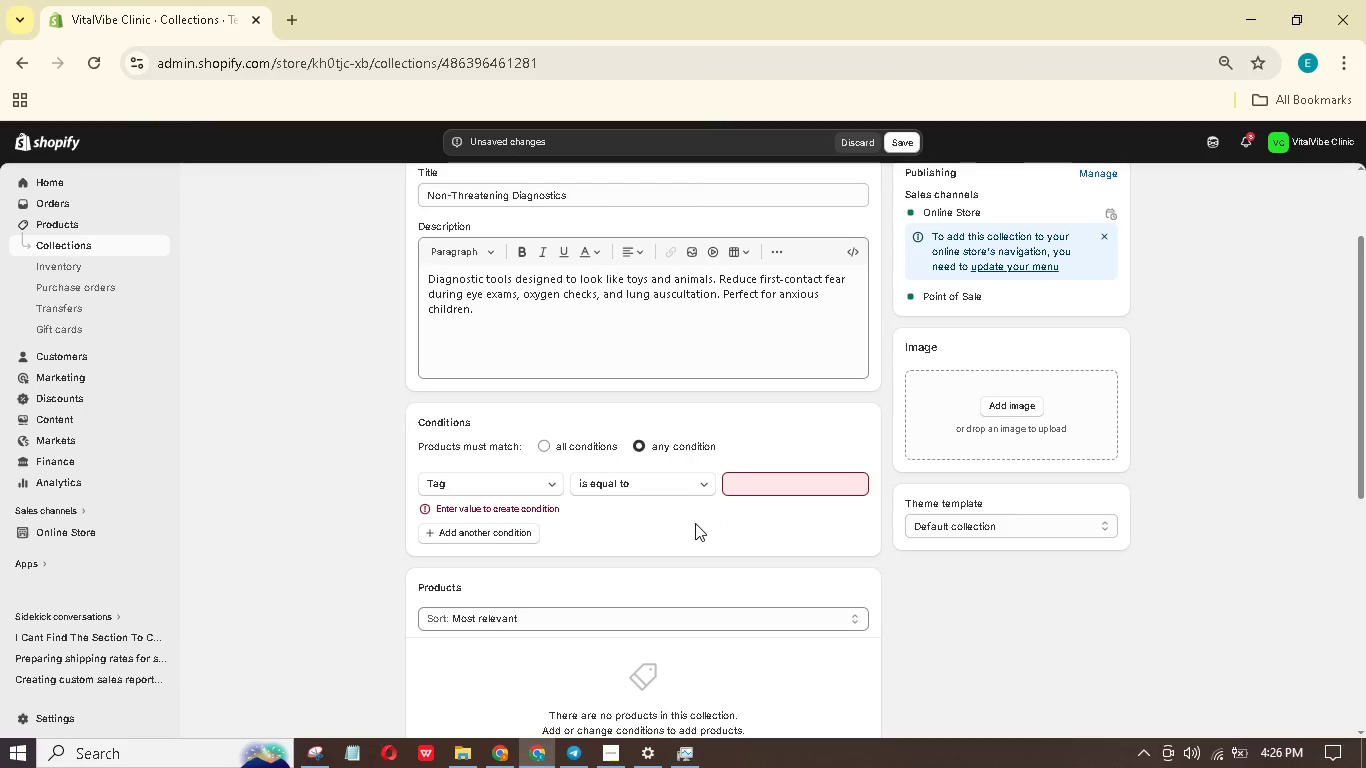 
scroll: coordinate [693, 522], scroll_direction: up, amount: 3.0
 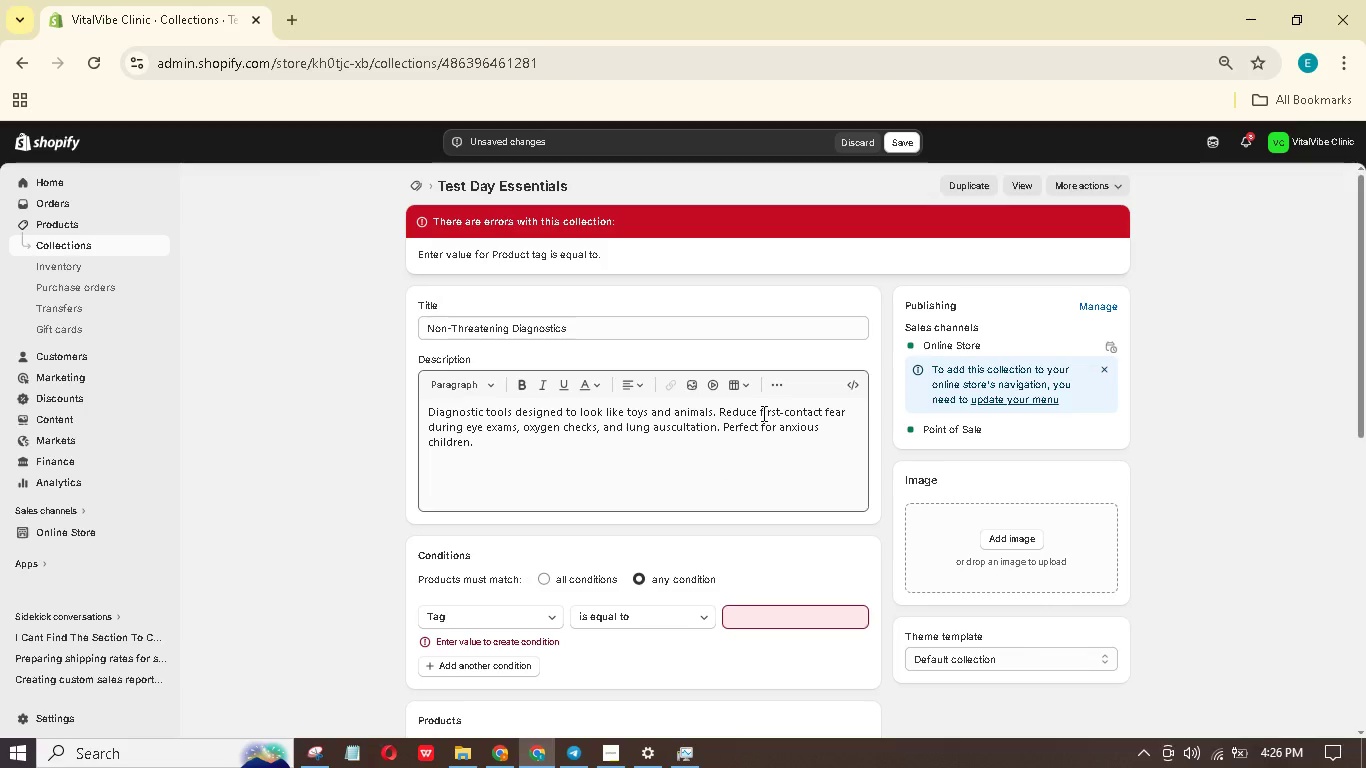 
scroll: coordinate [759, 416], scroll_direction: down, amount: 4.0
 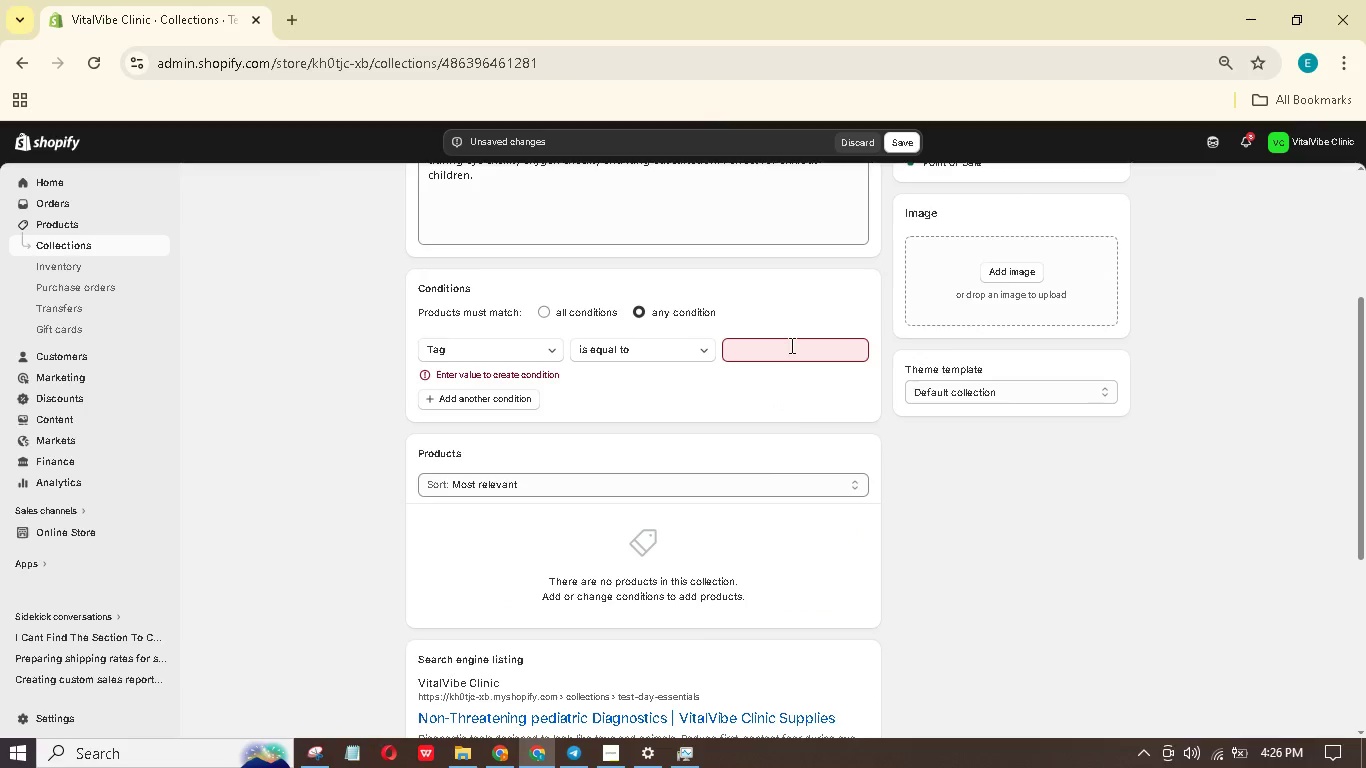 
left_click([790, 345])
 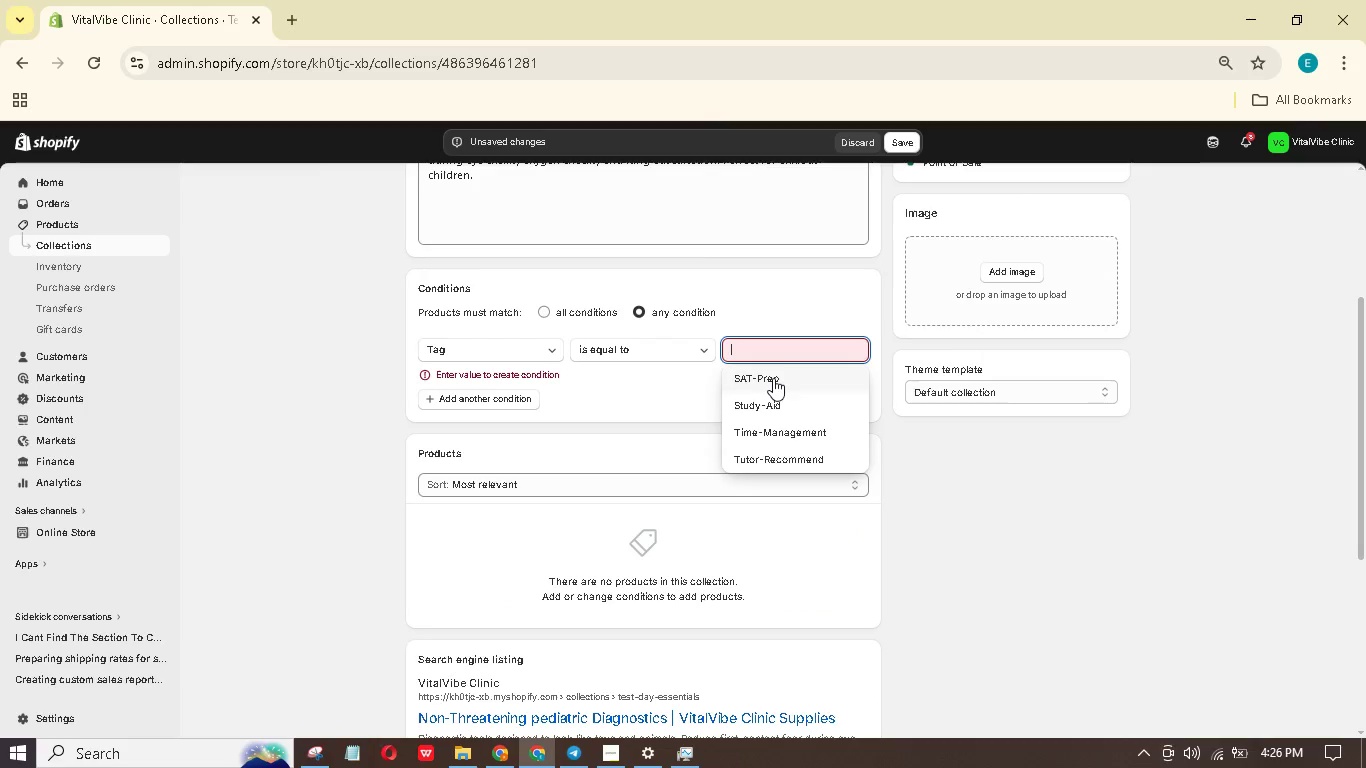 
left_click([773, 378])
 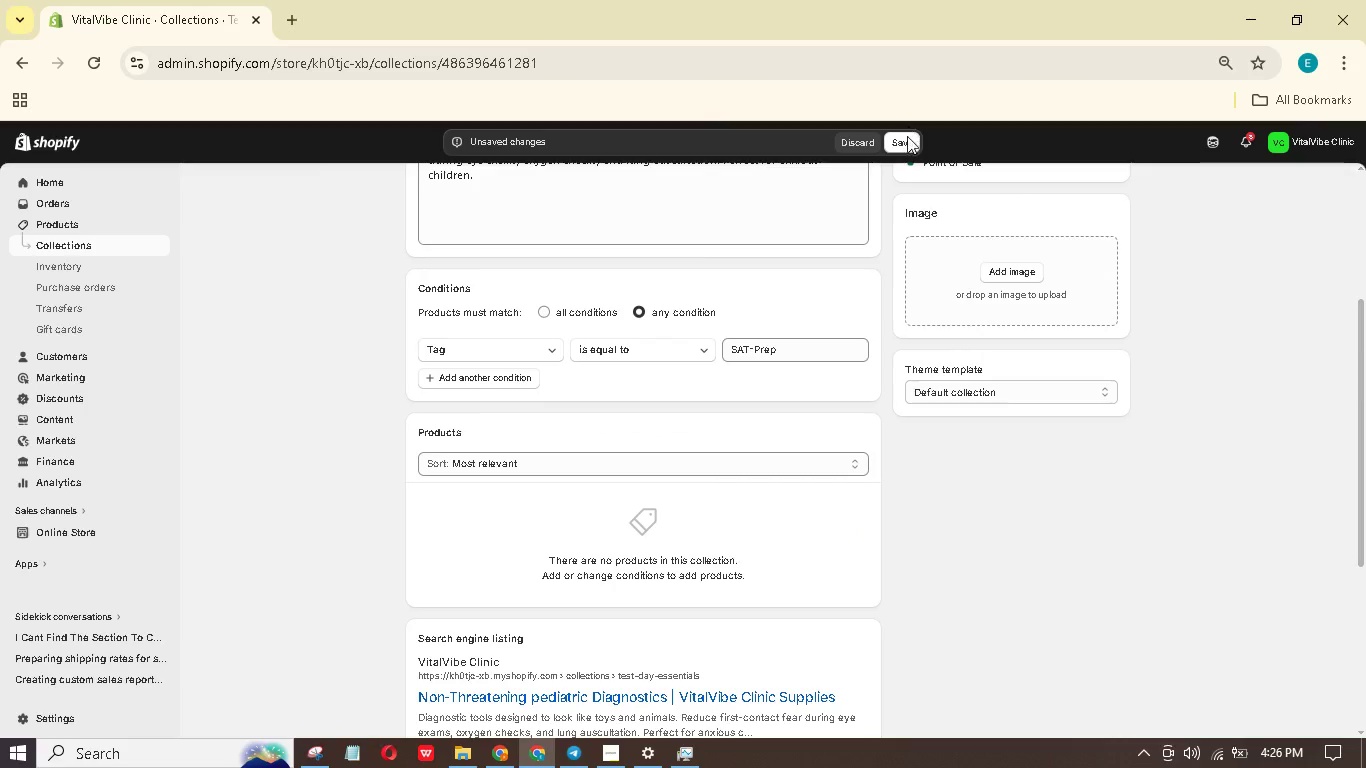 
left_click([907, 137])
 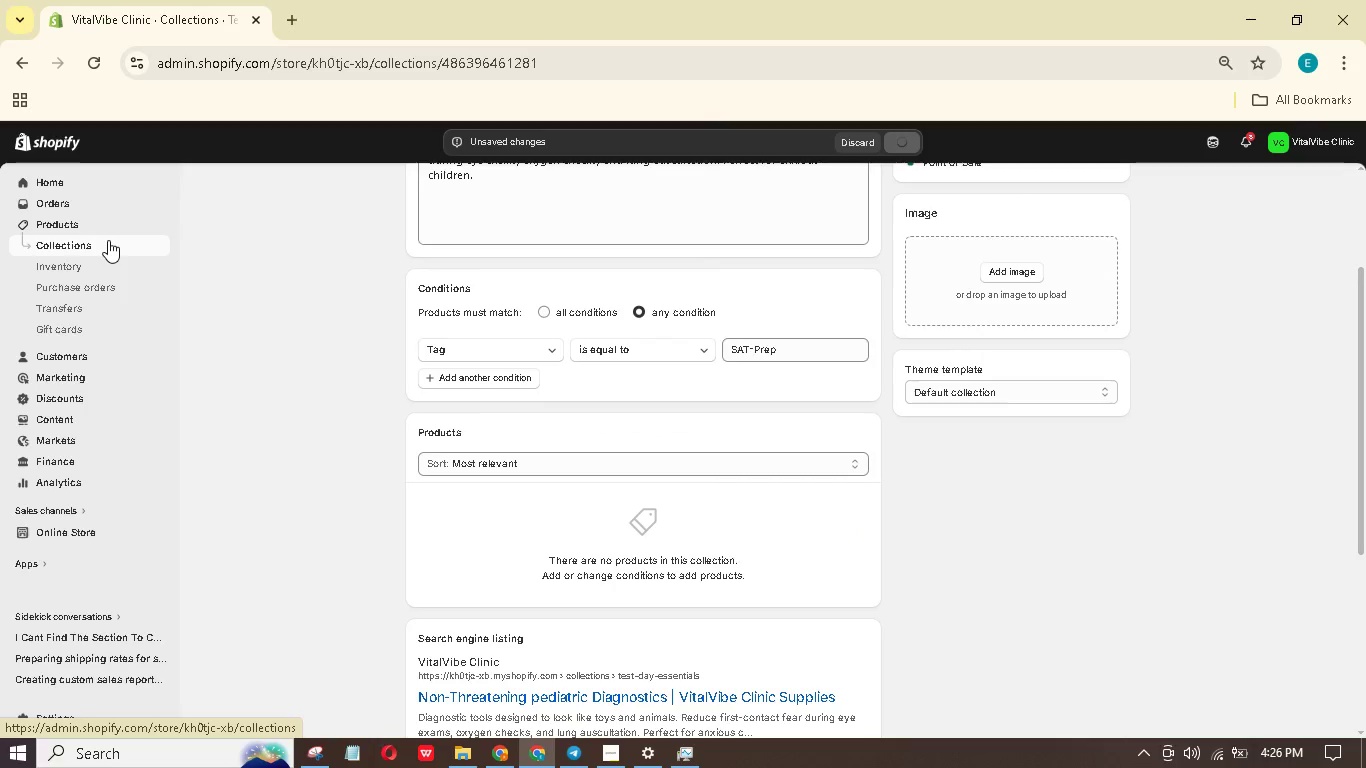 
left_click([87, 230])
 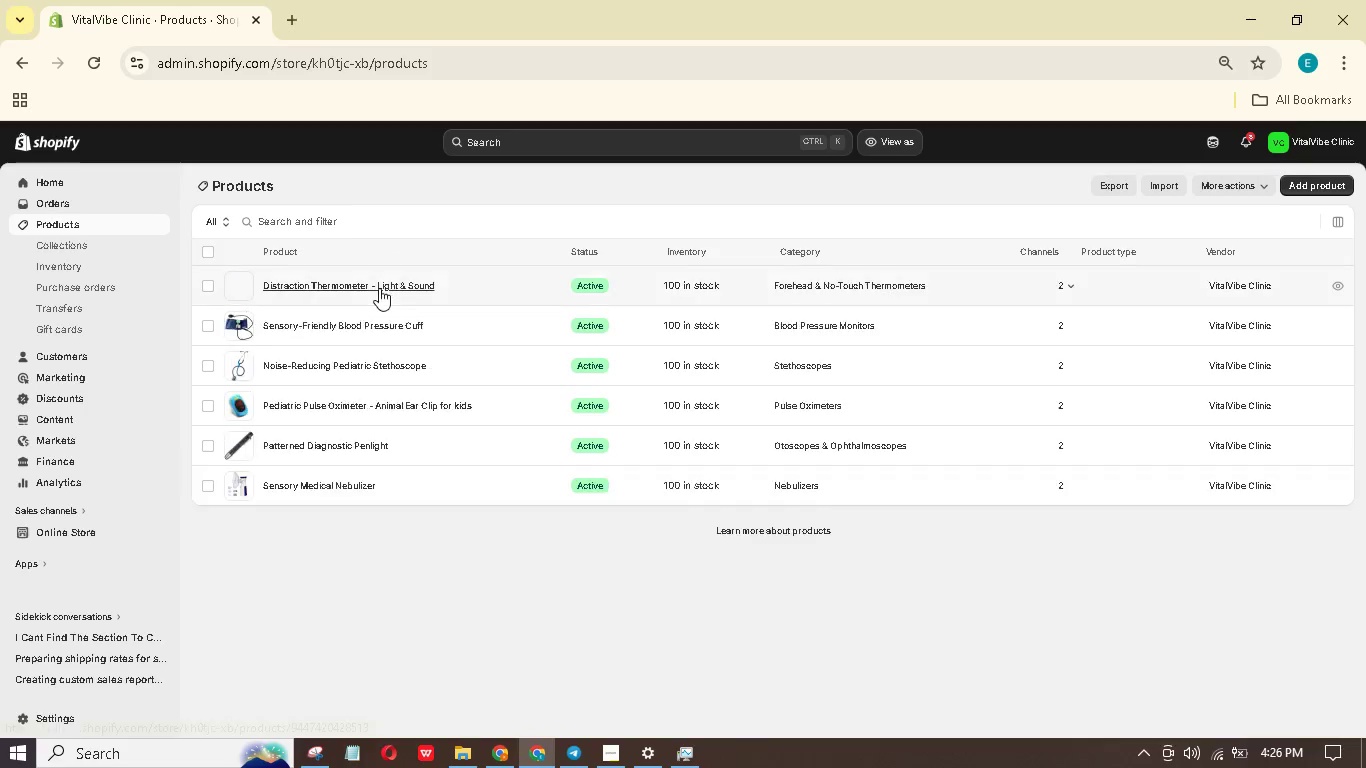 
left_click([326, 489])
 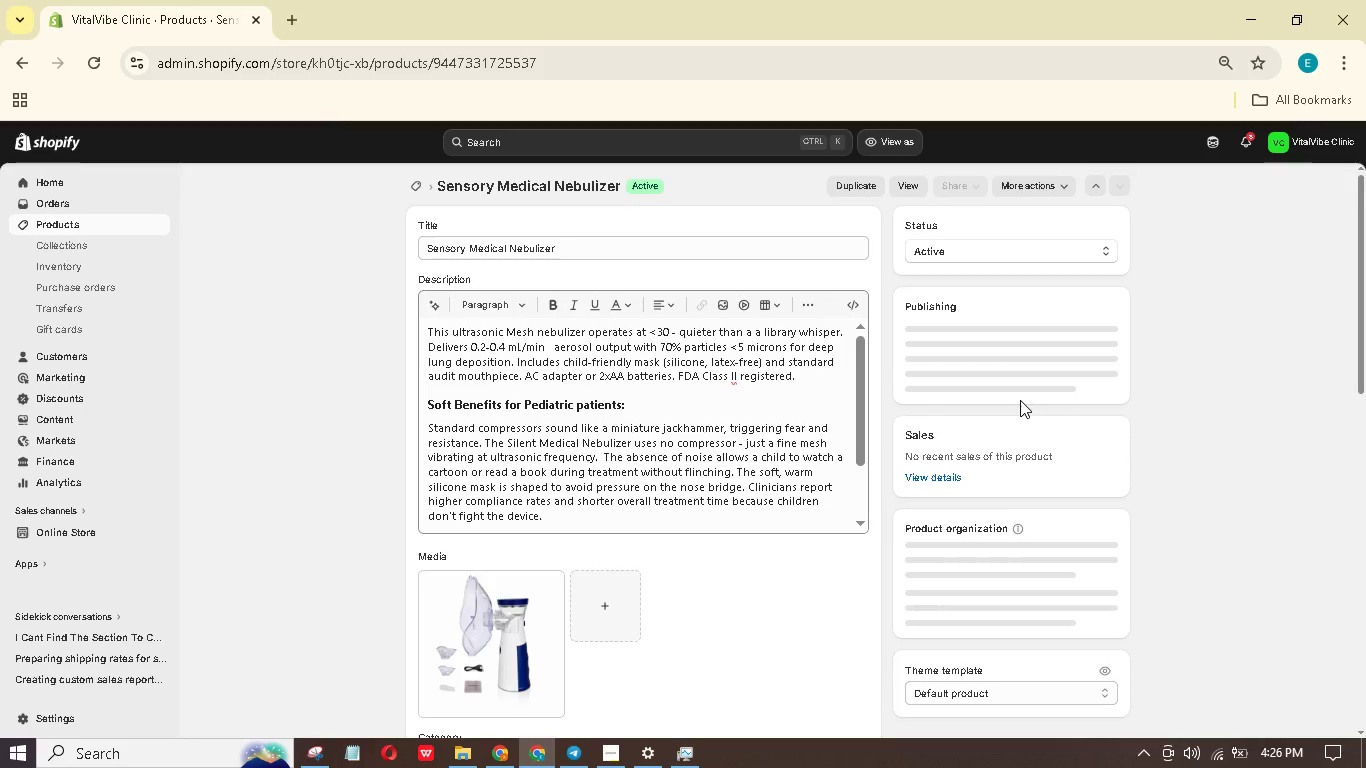 
wait(6.83)
 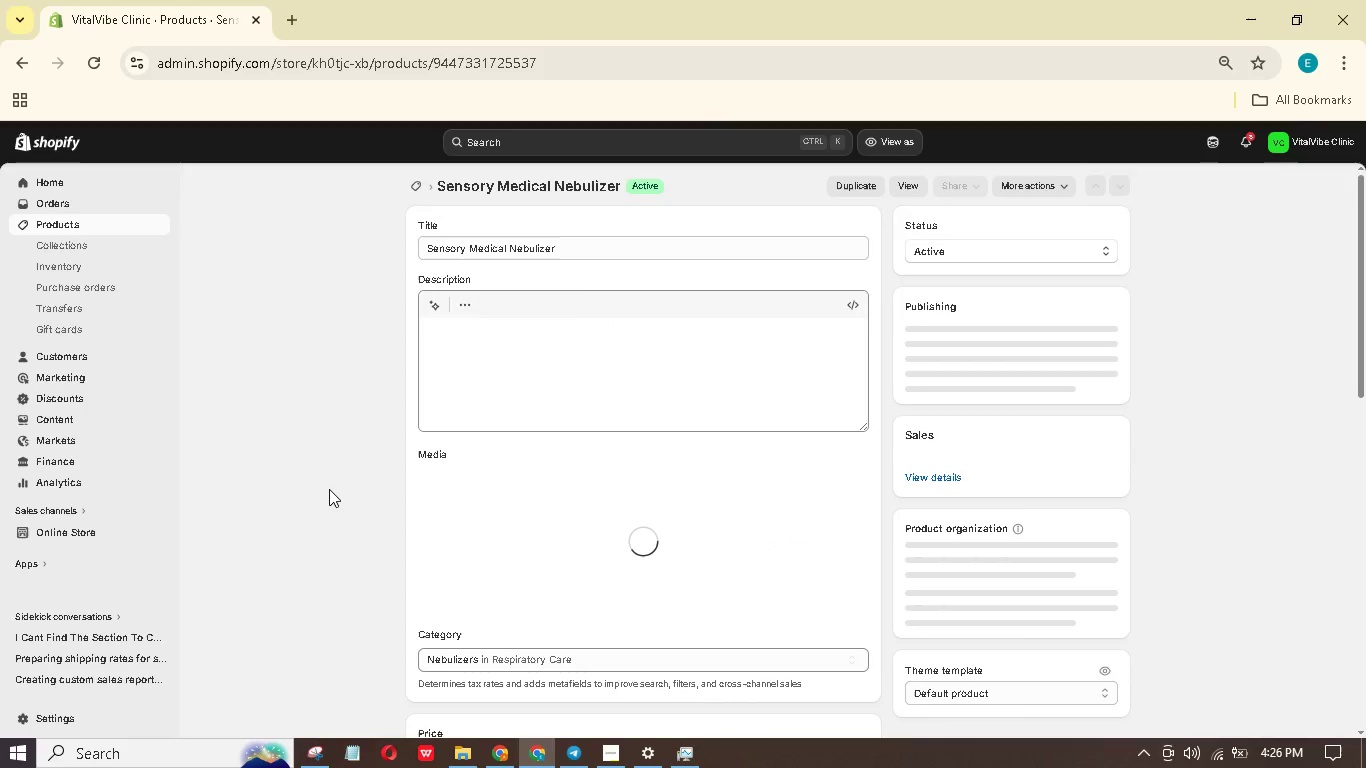 
scroll: coordinate [1169, 396], scroll_direction: down, amount: 2.0
 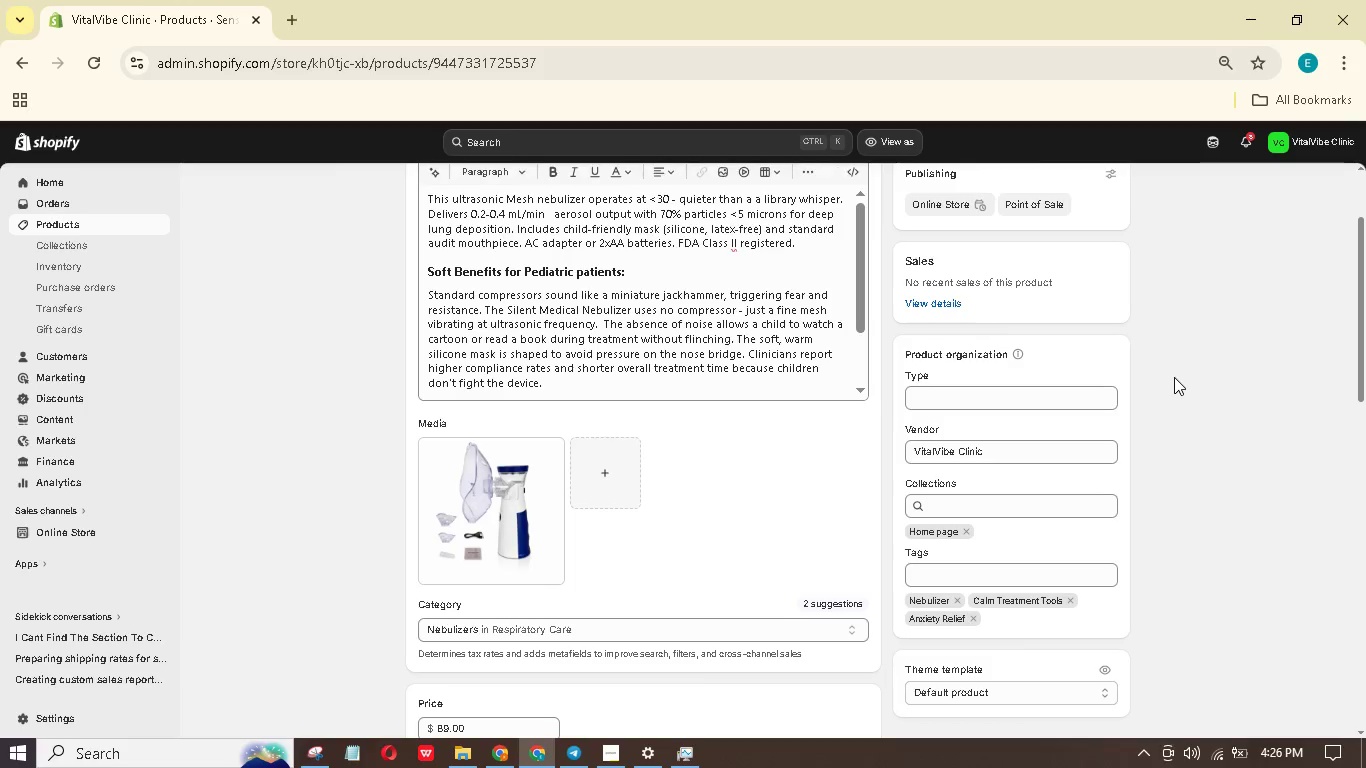 
wait(5.9)
 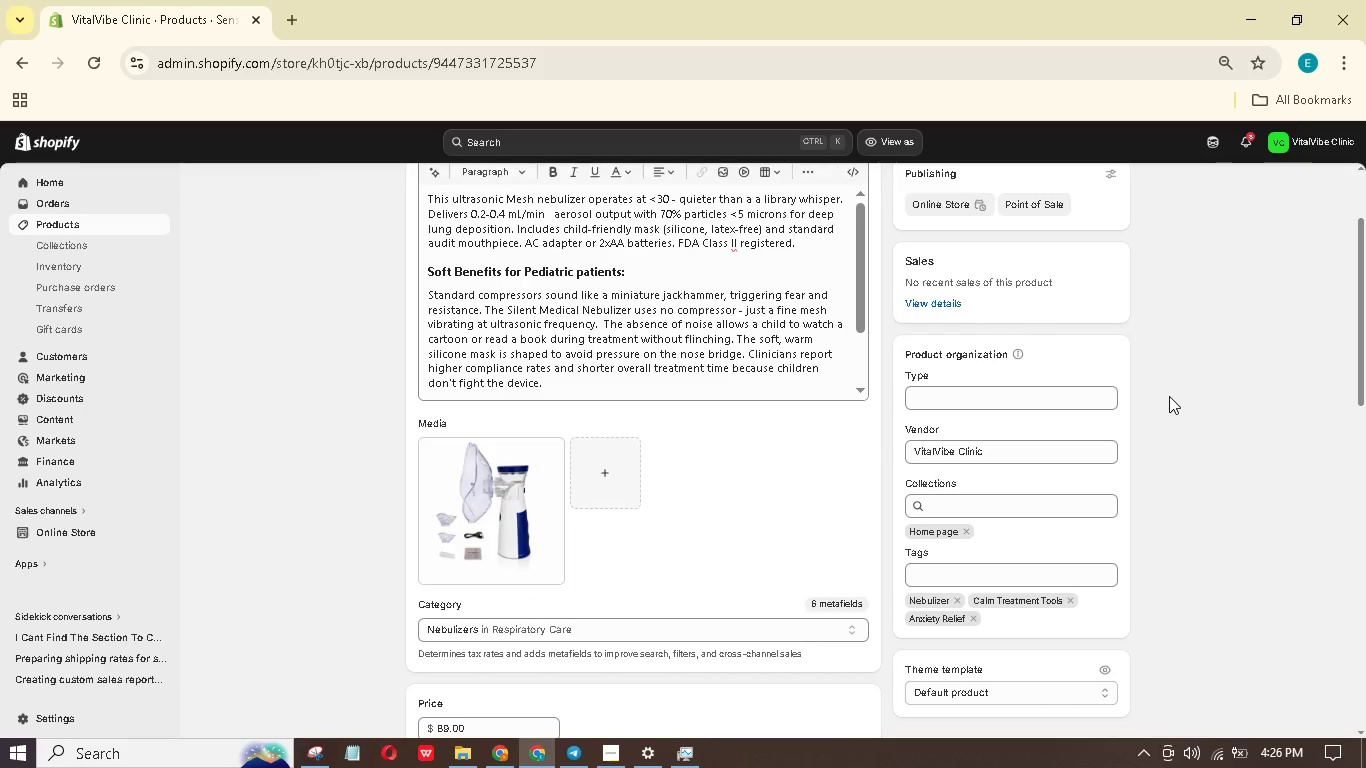 
scroll: coordinate [763, 447], scroll_direction: up, amount: 8.0
 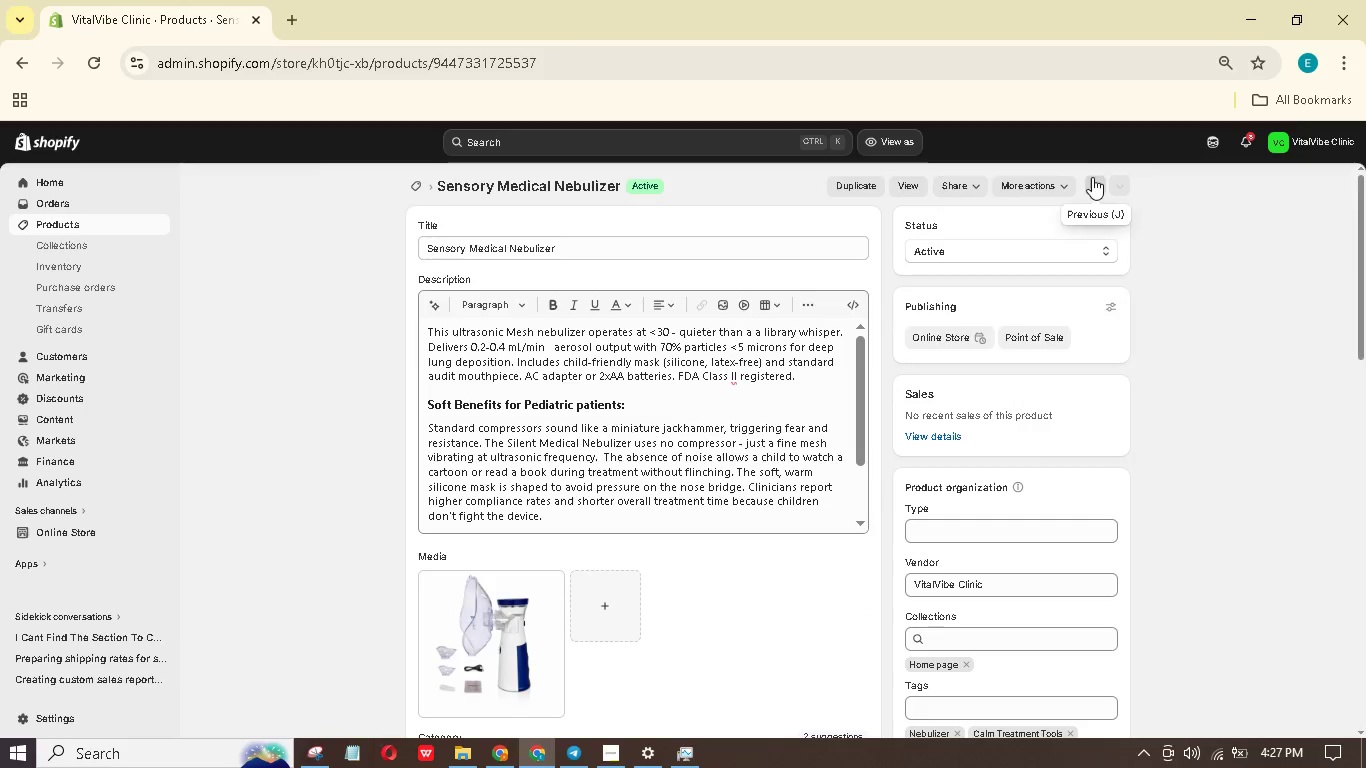 
left_click([1092, 177])
 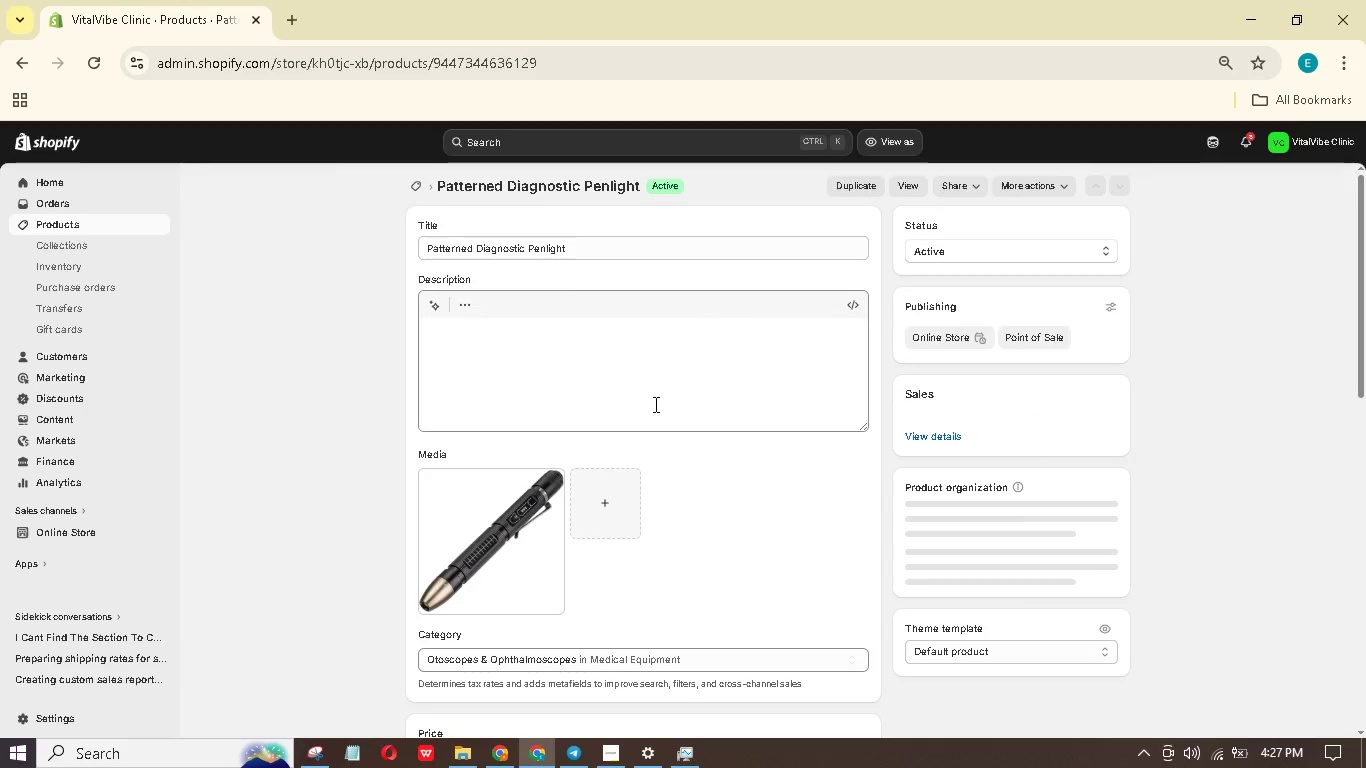 
scroll: coordinate [543, 450], scroll_direction: down, amount: 5.0
 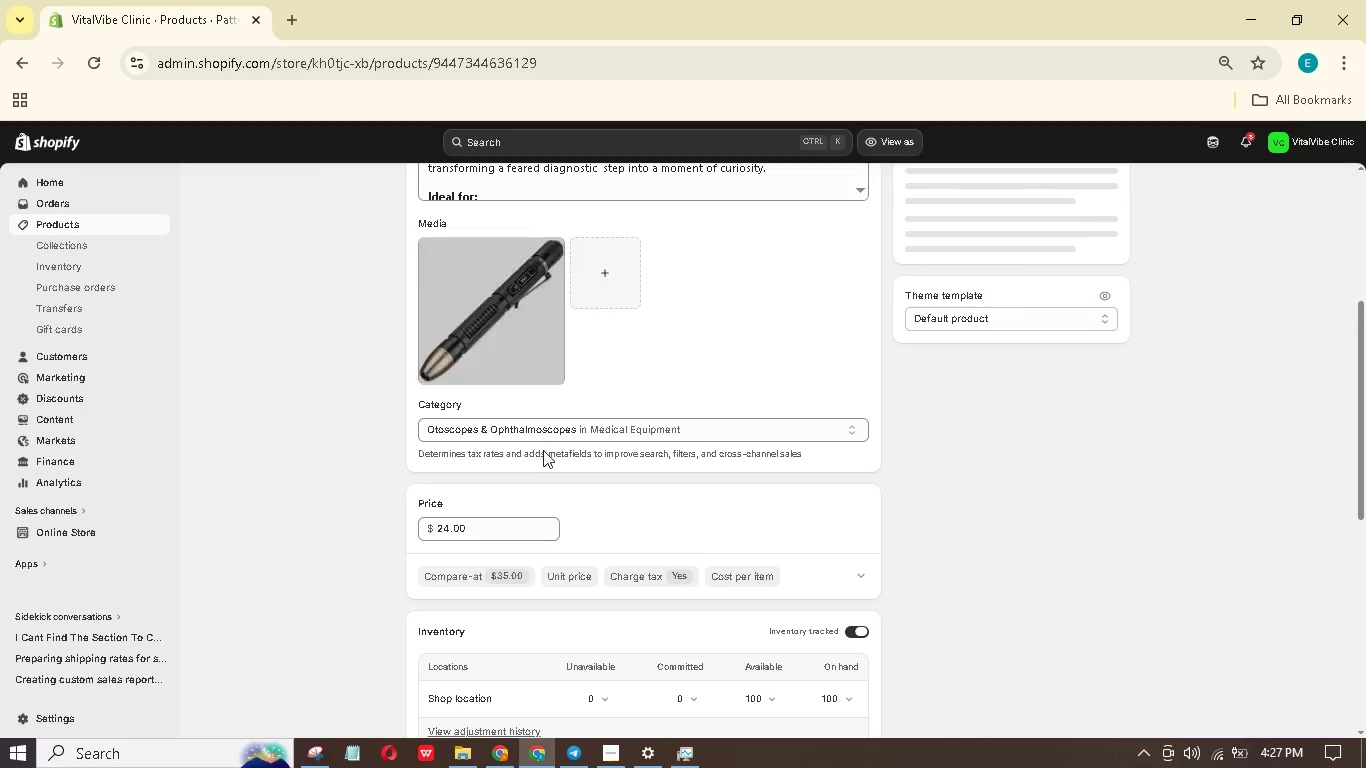 
scroll: coordinate [547, 445], scroll_direction: up, amount: 1.0
 